 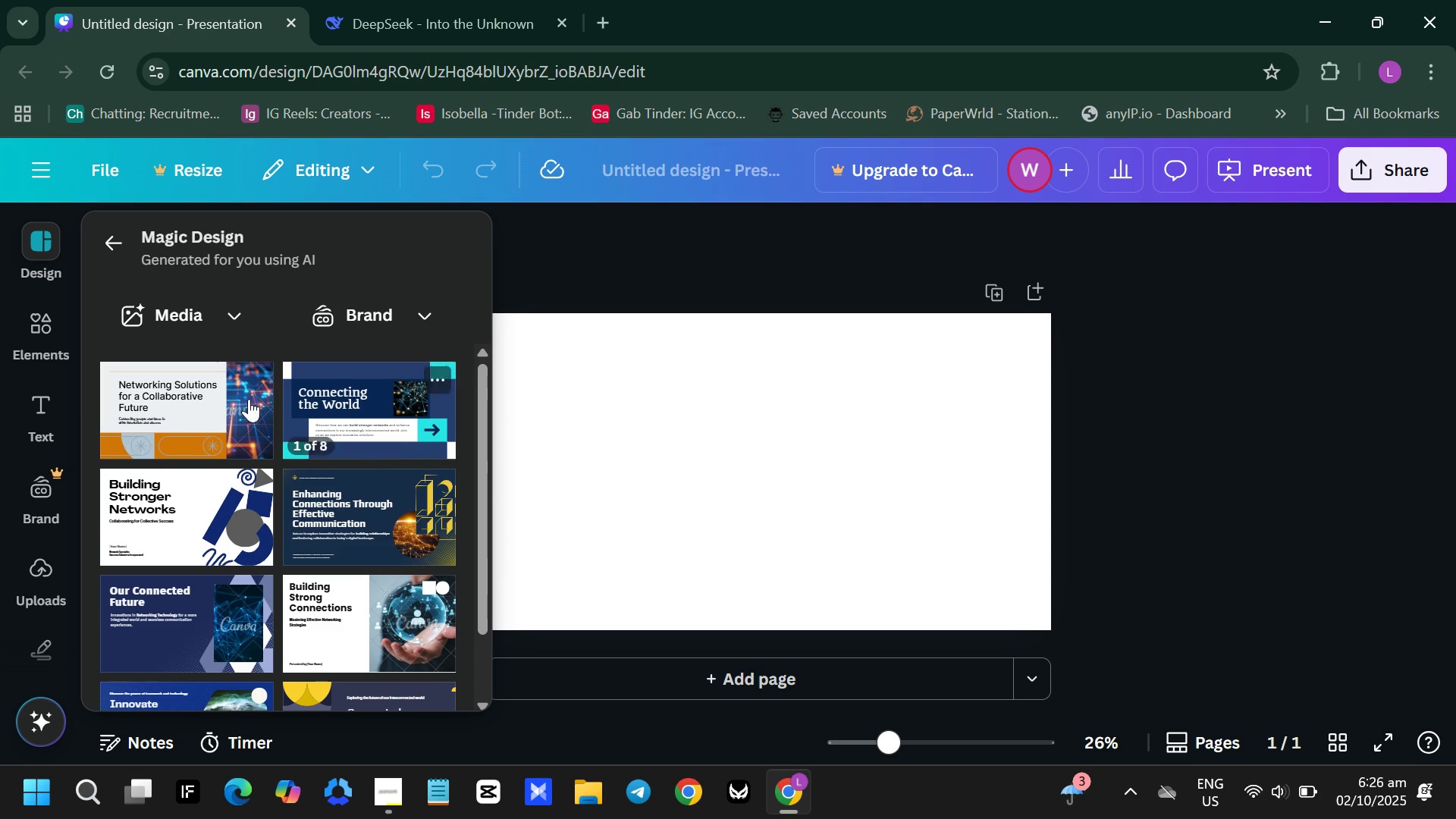 
mouse_move([215, 479])
 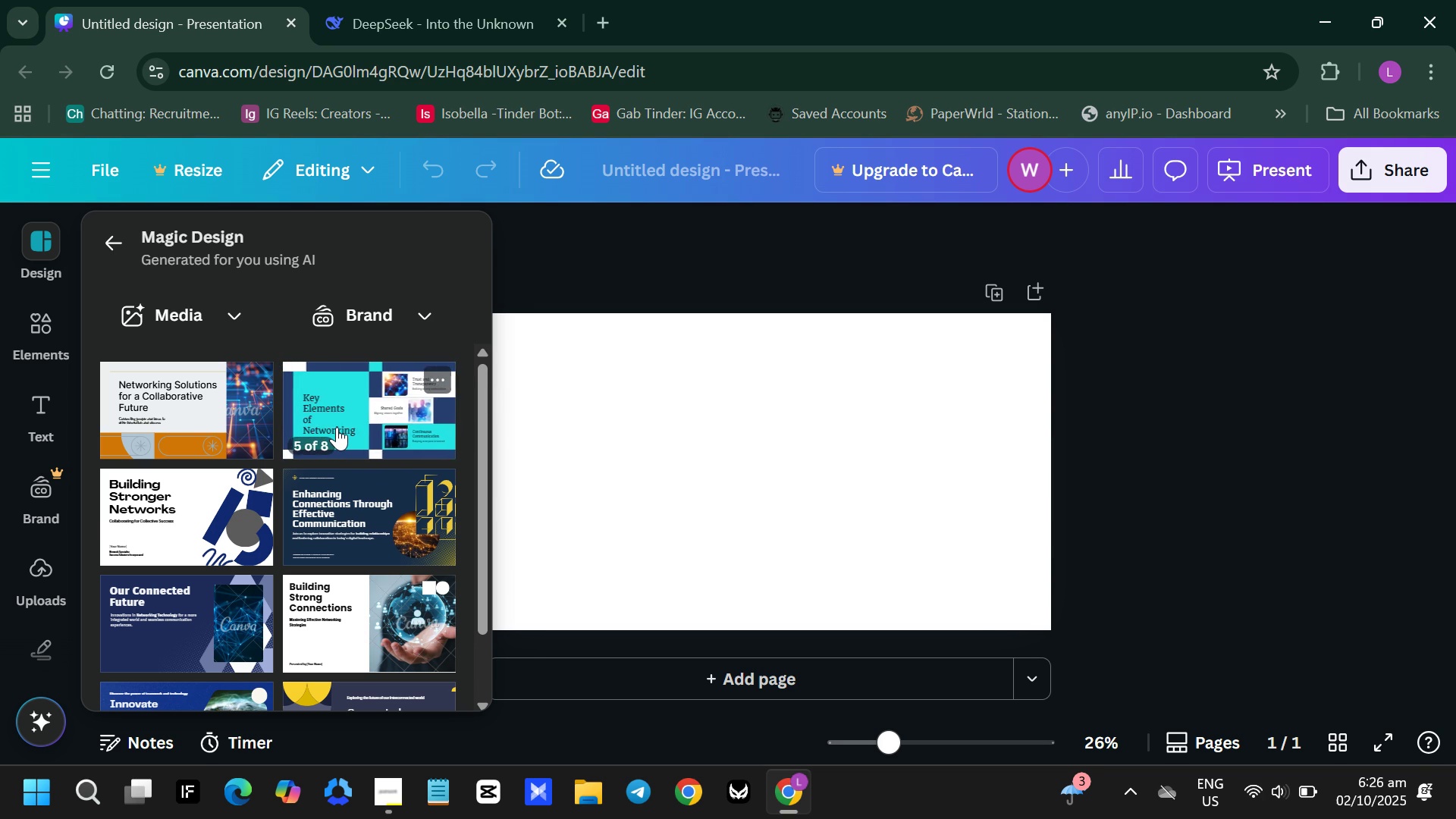 
wait(6.19)
 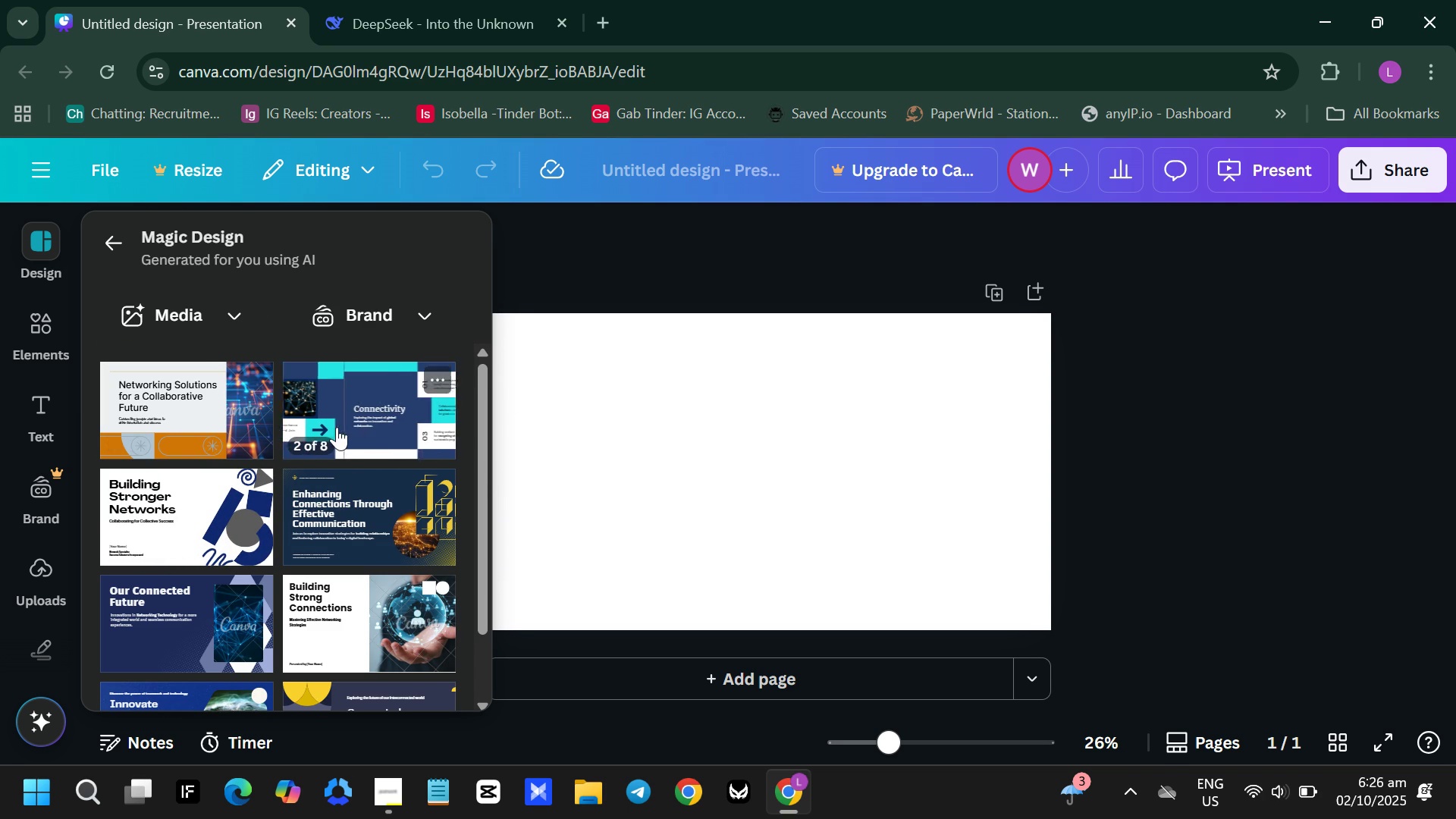 
mouse_move([353, 491])
 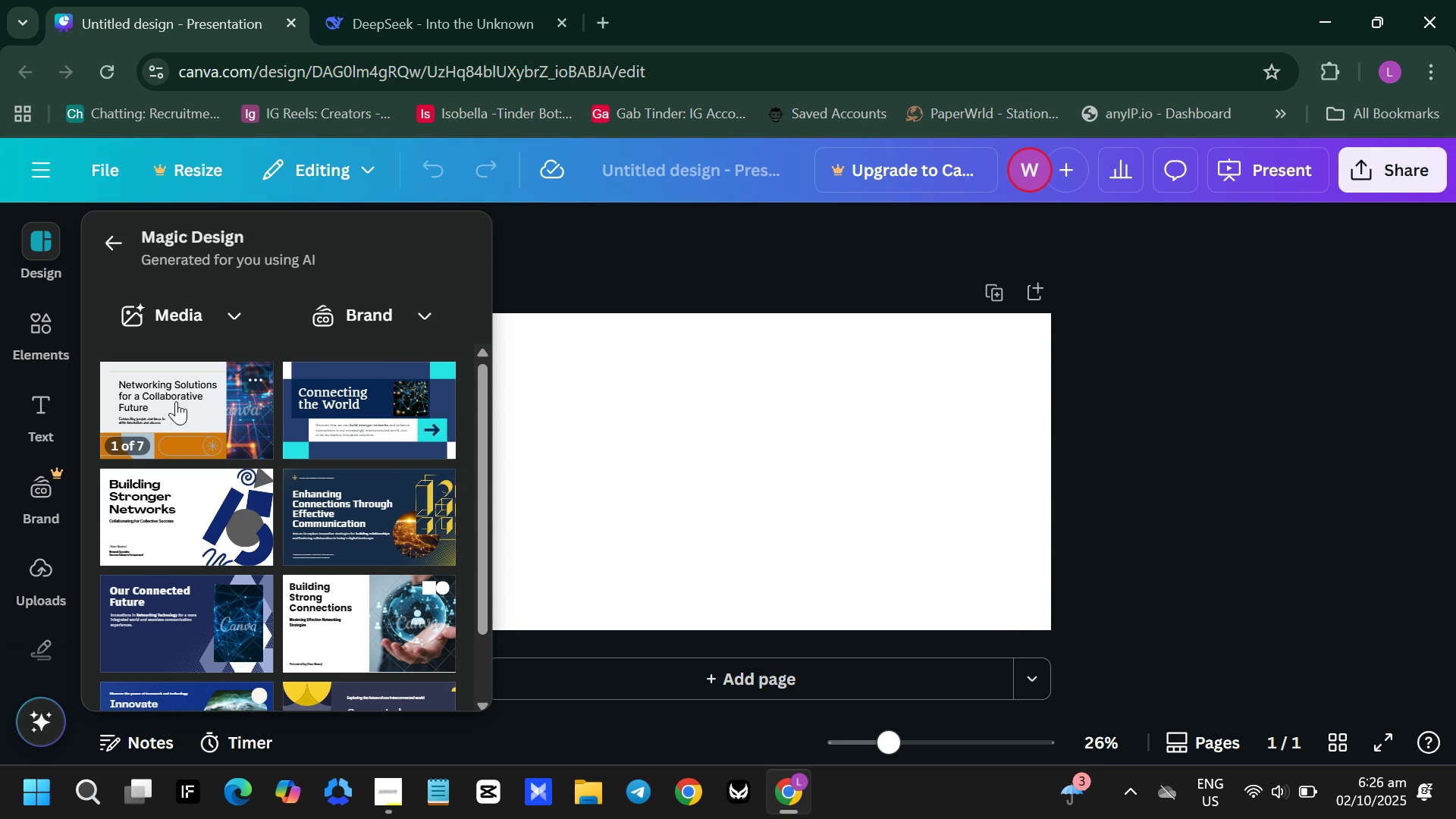 
scroll: coordinate [221, 460], scroll_direction: down, amount: 2.0
 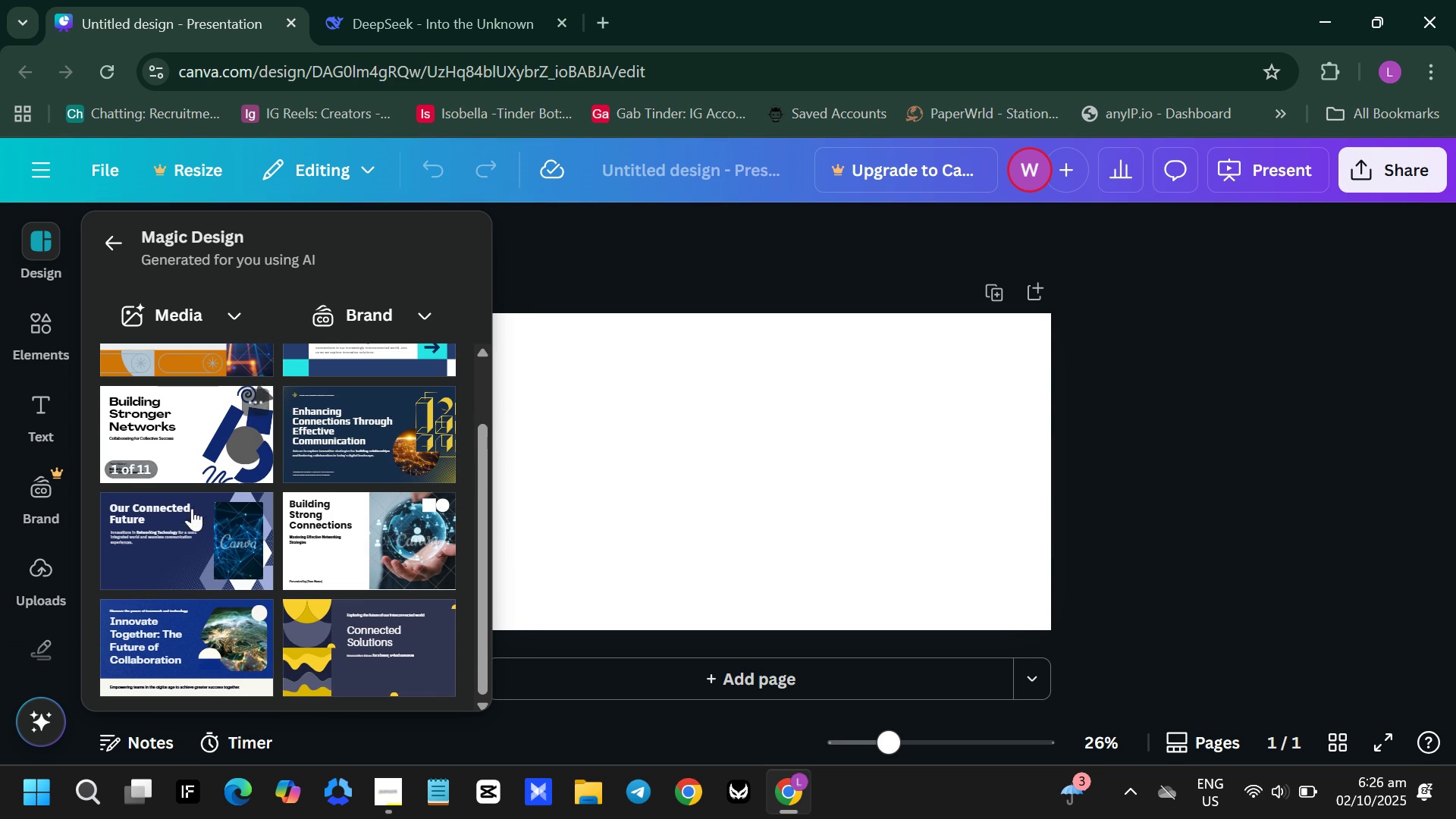 
mouse_move([174, 543])
 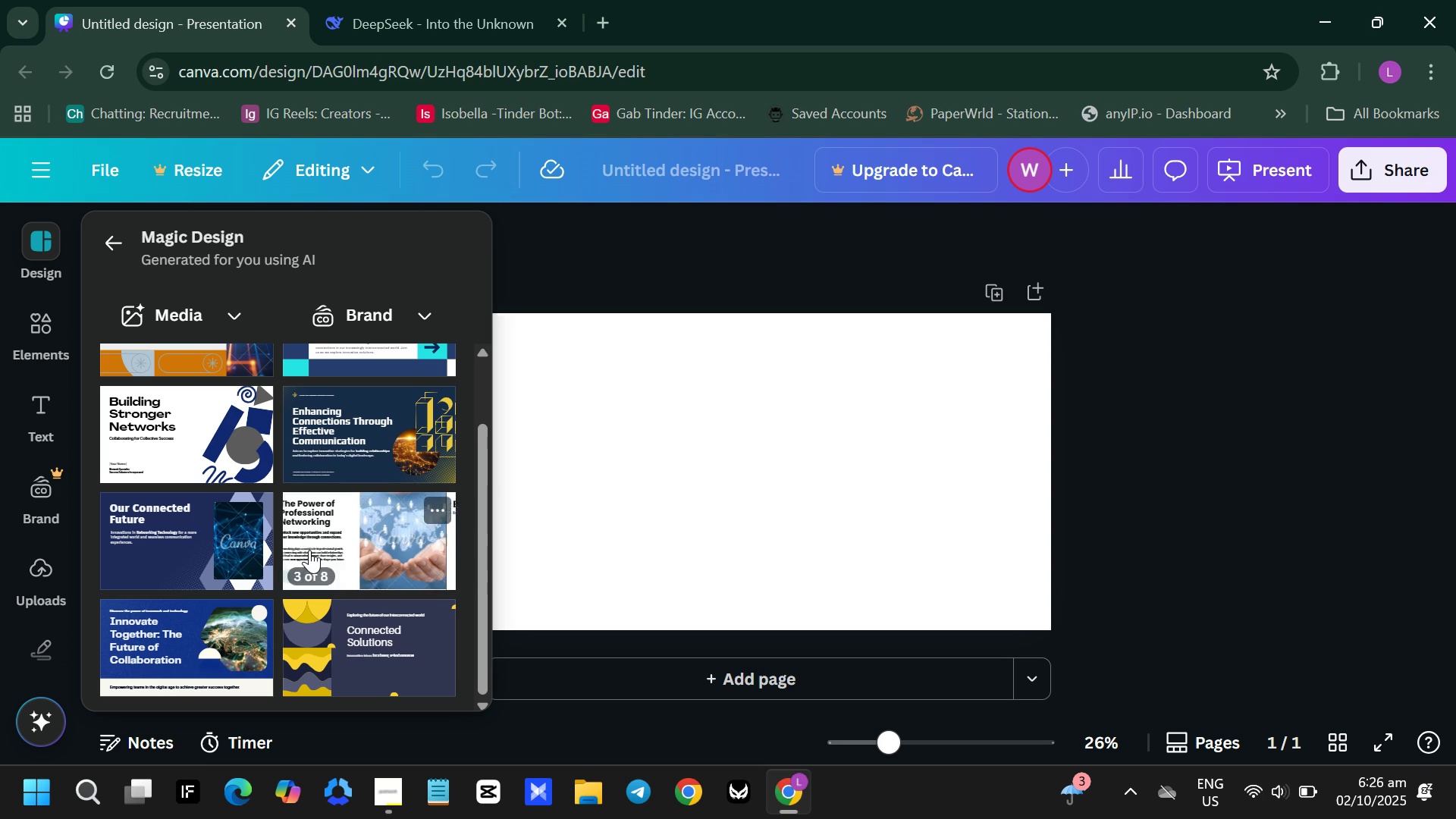 
scroll: coordinate [176, 617], scroll_direction: down, amount: 4.0
 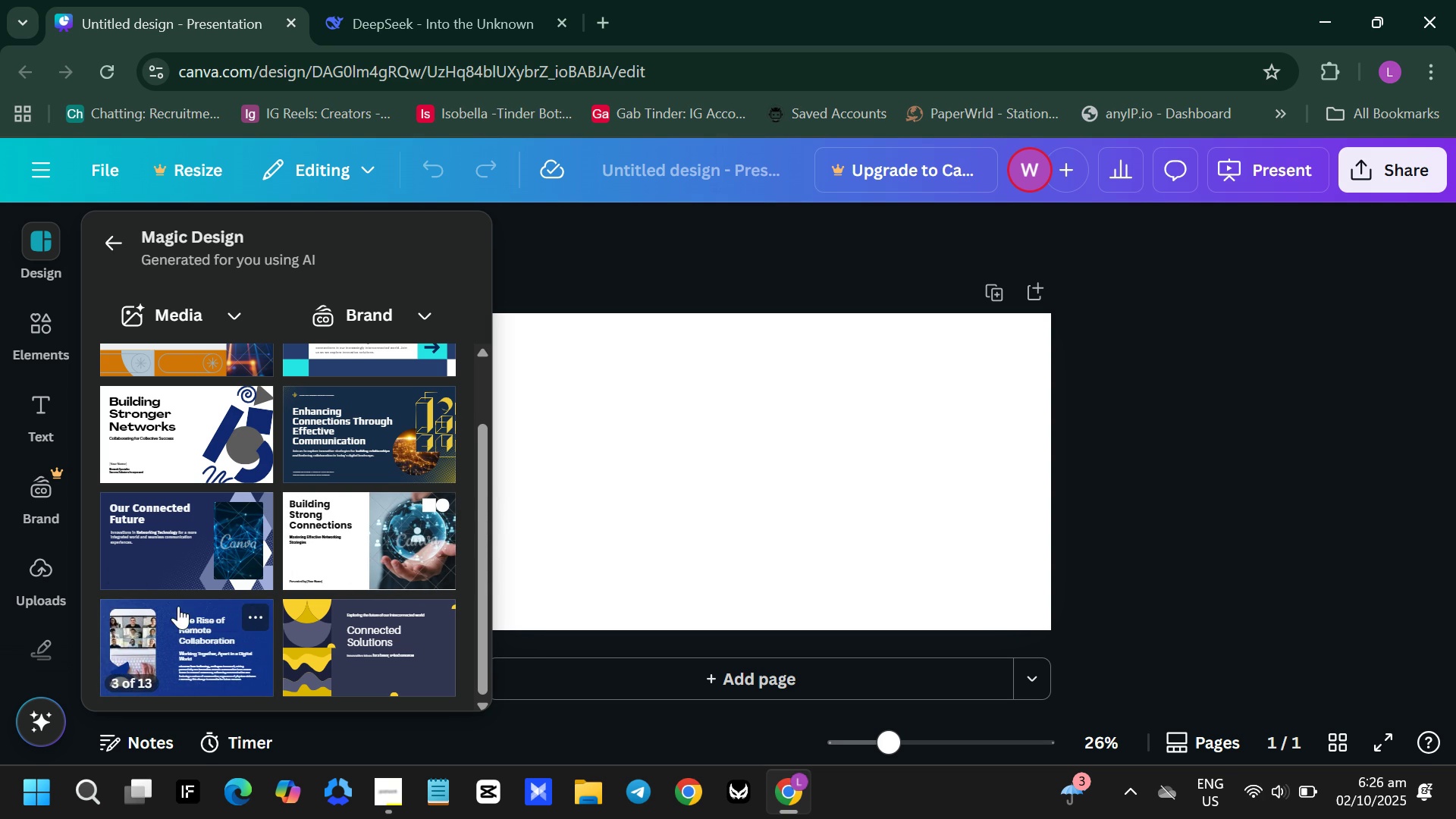 
left_click([178, 606])
 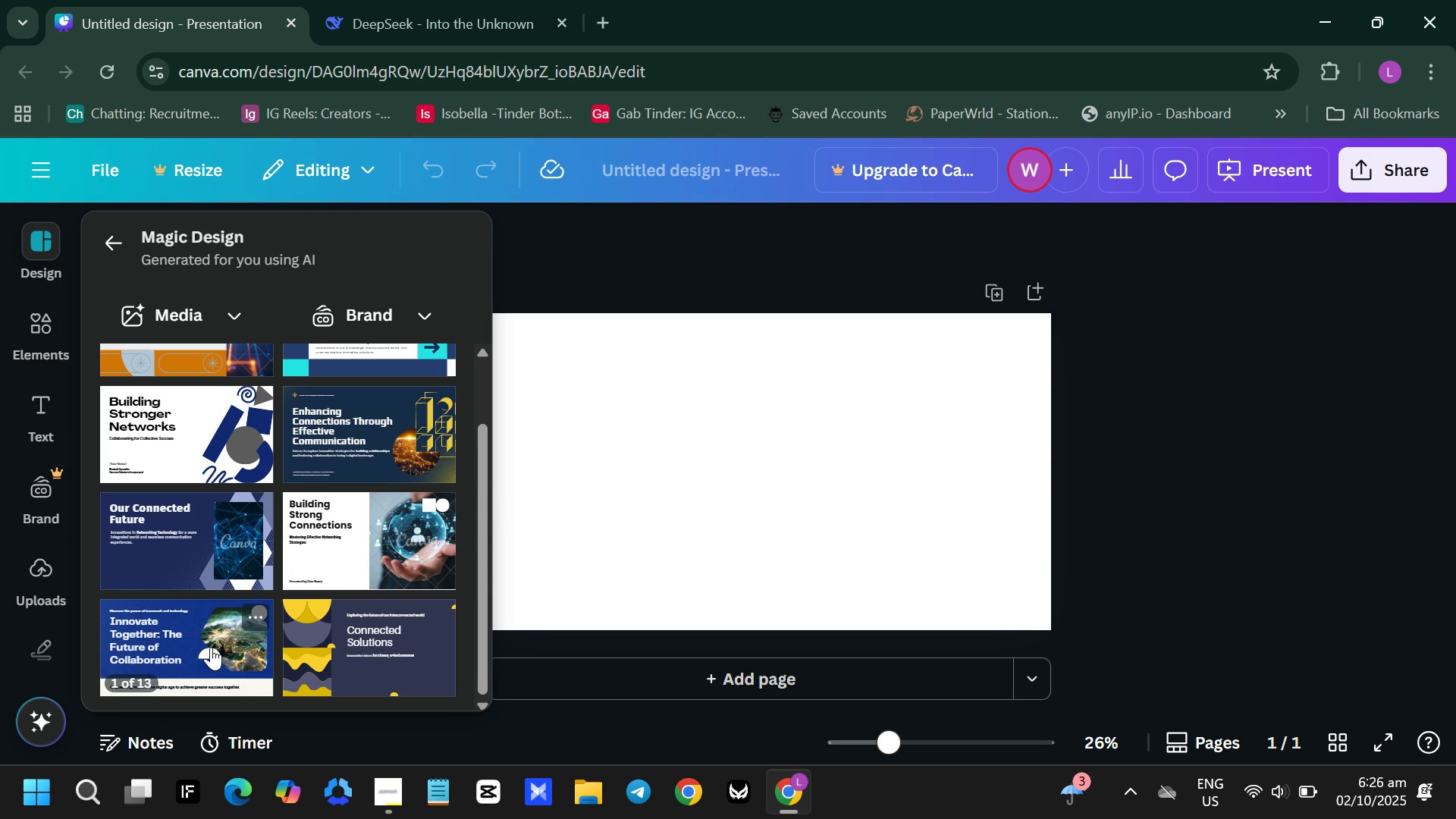 
left_click([211, 647])
 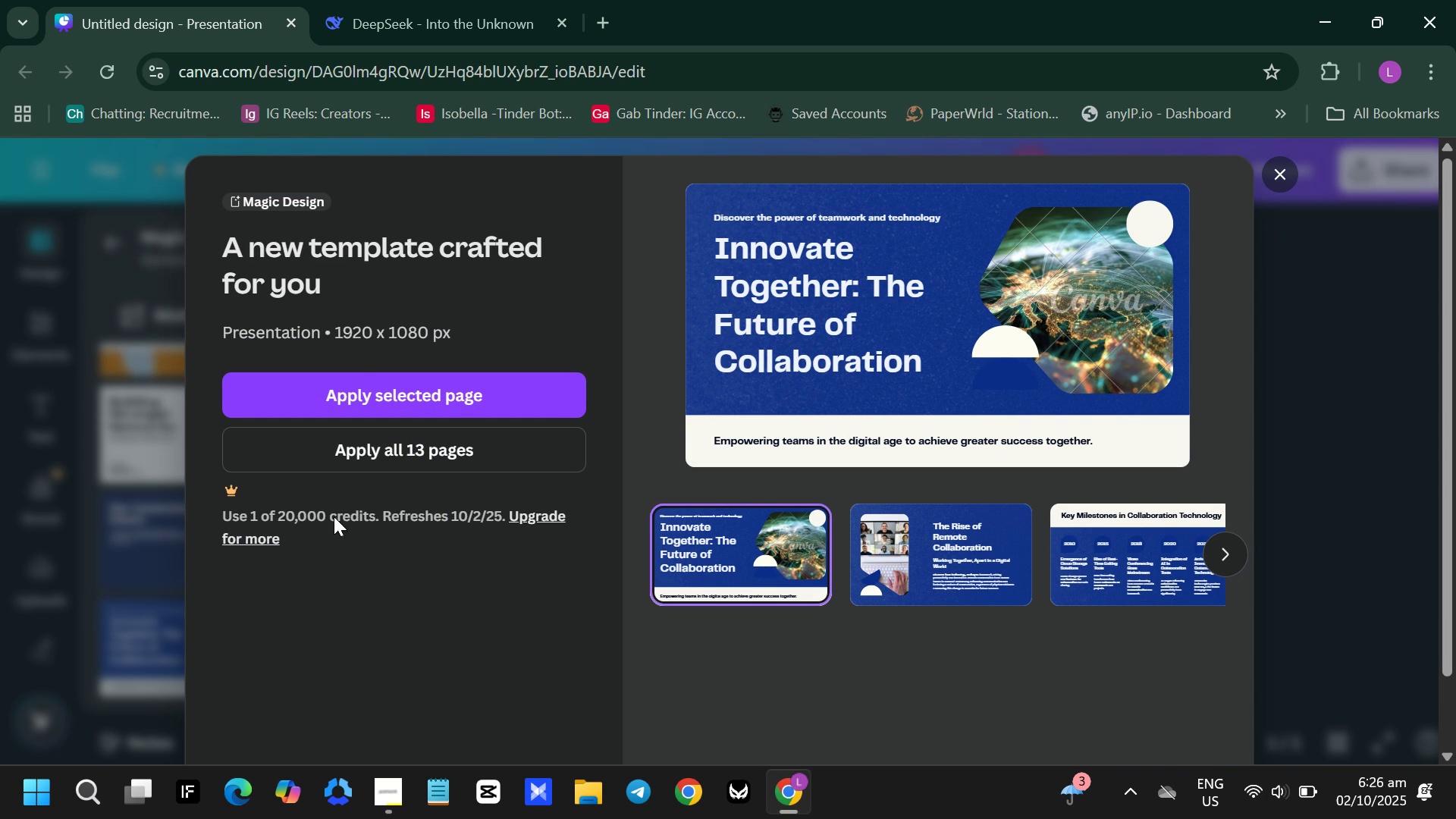 
wait(5.36)
 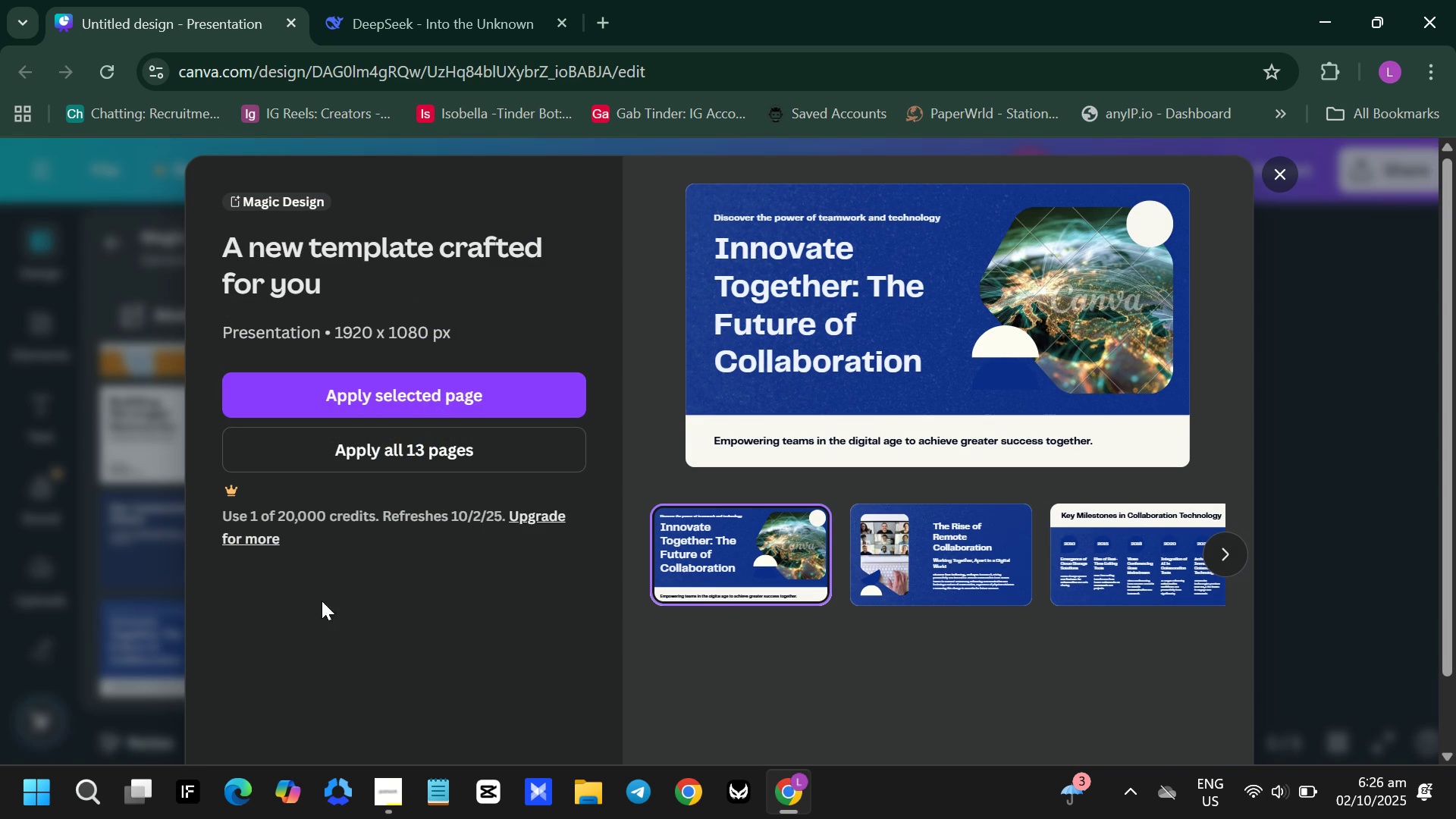 
mouse_move([209, 478])
 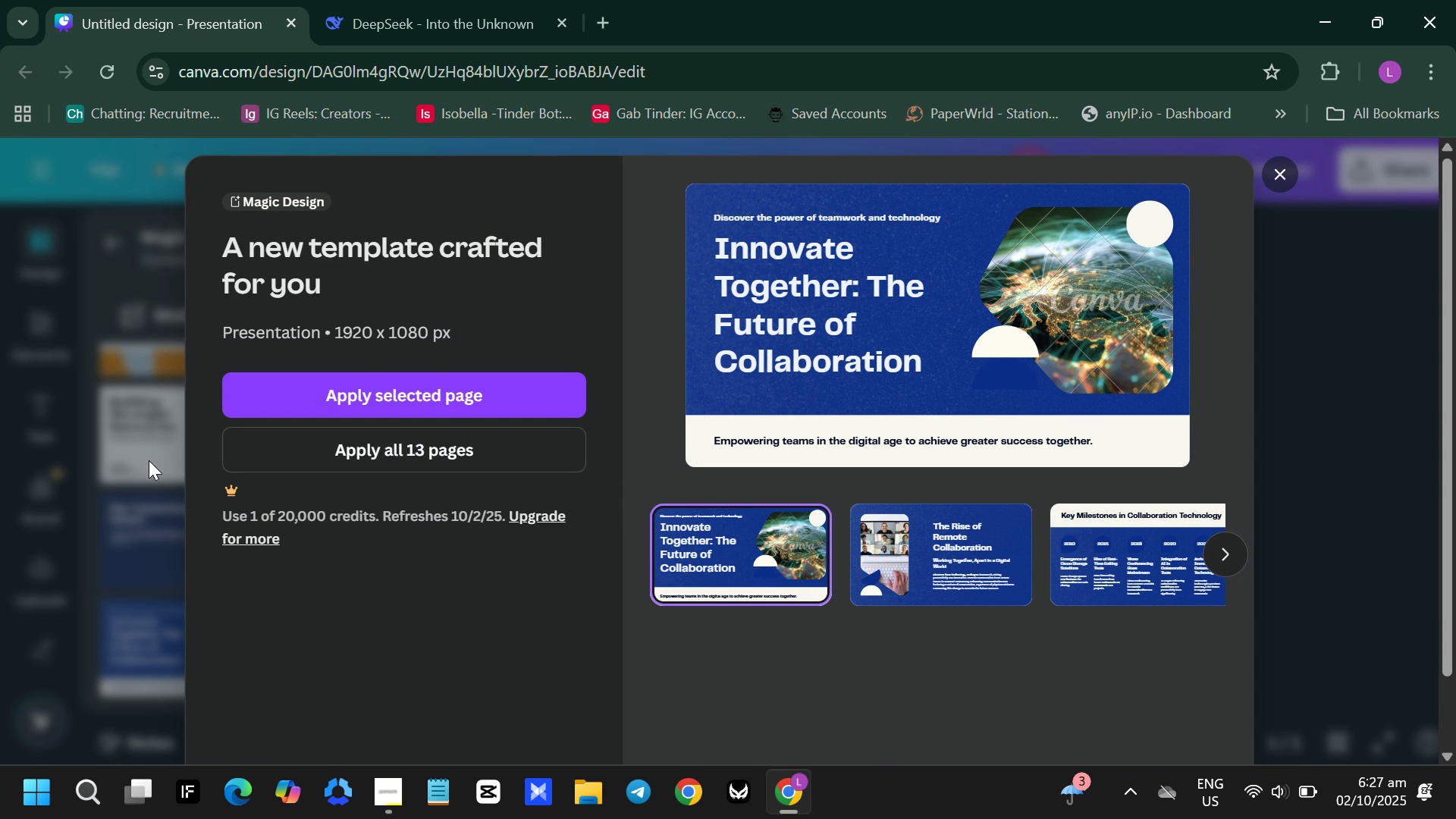 
left_click([149, 460])
 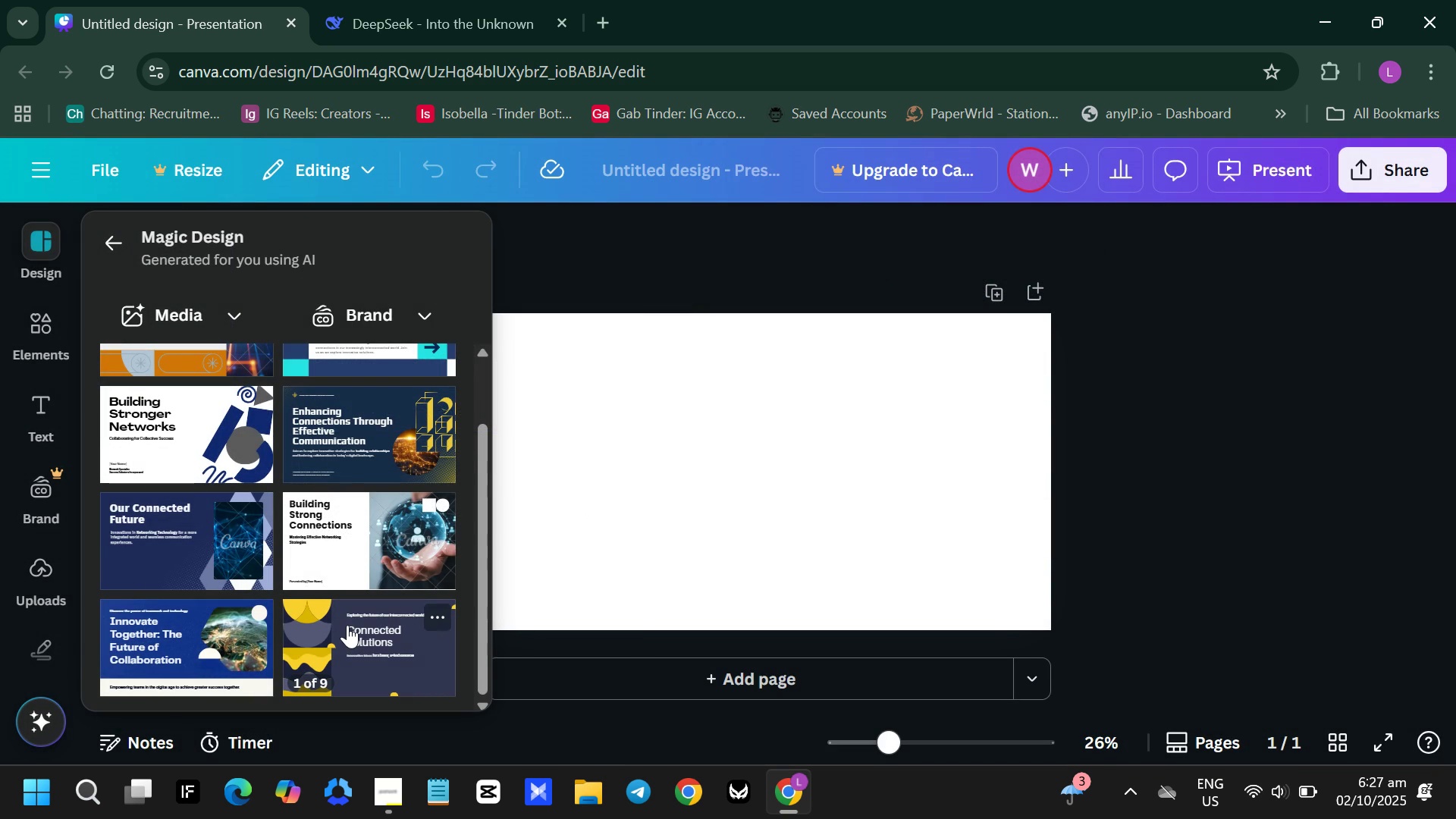 
left_click([347, 625])
 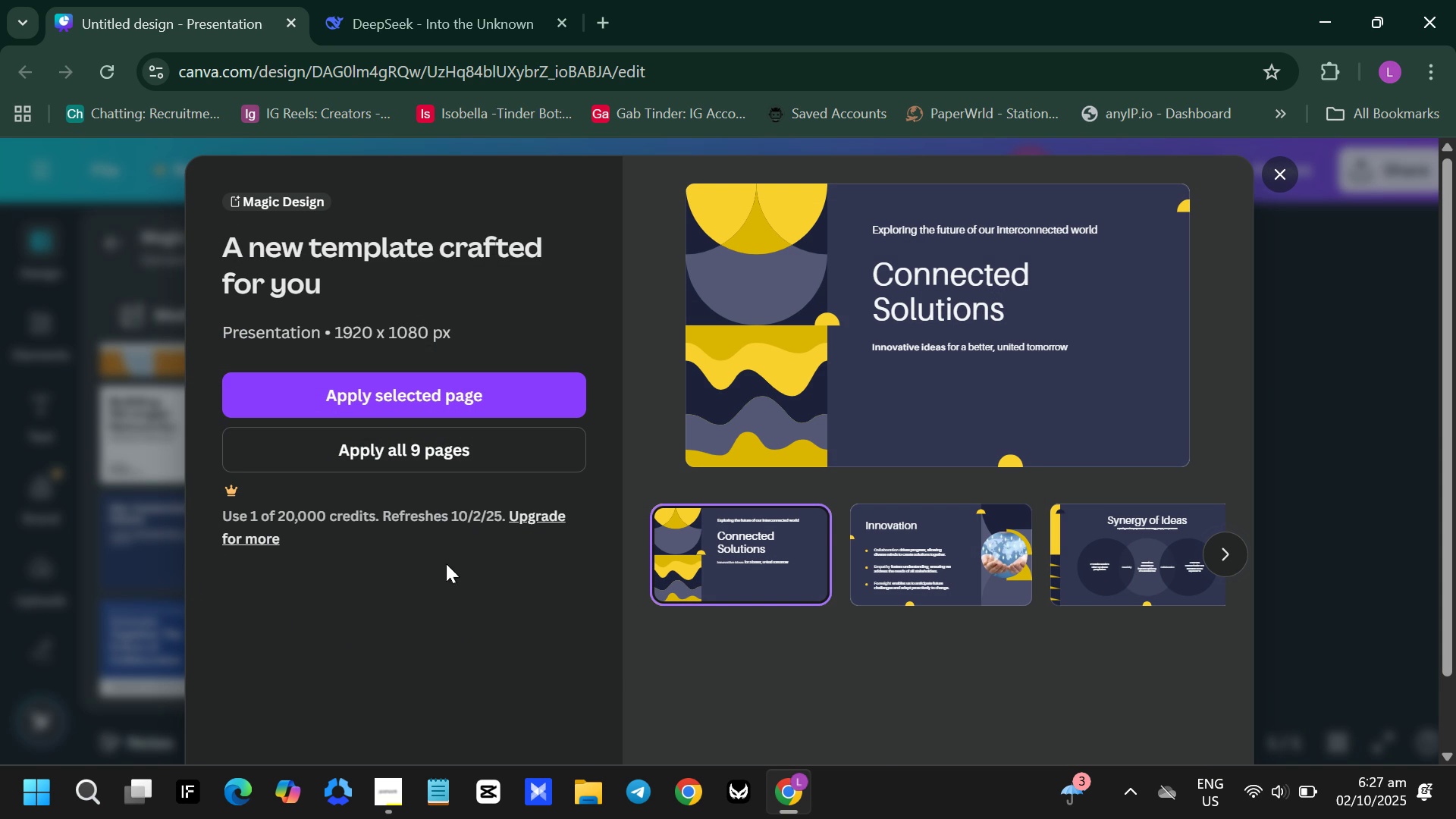 
wait(5.86)
 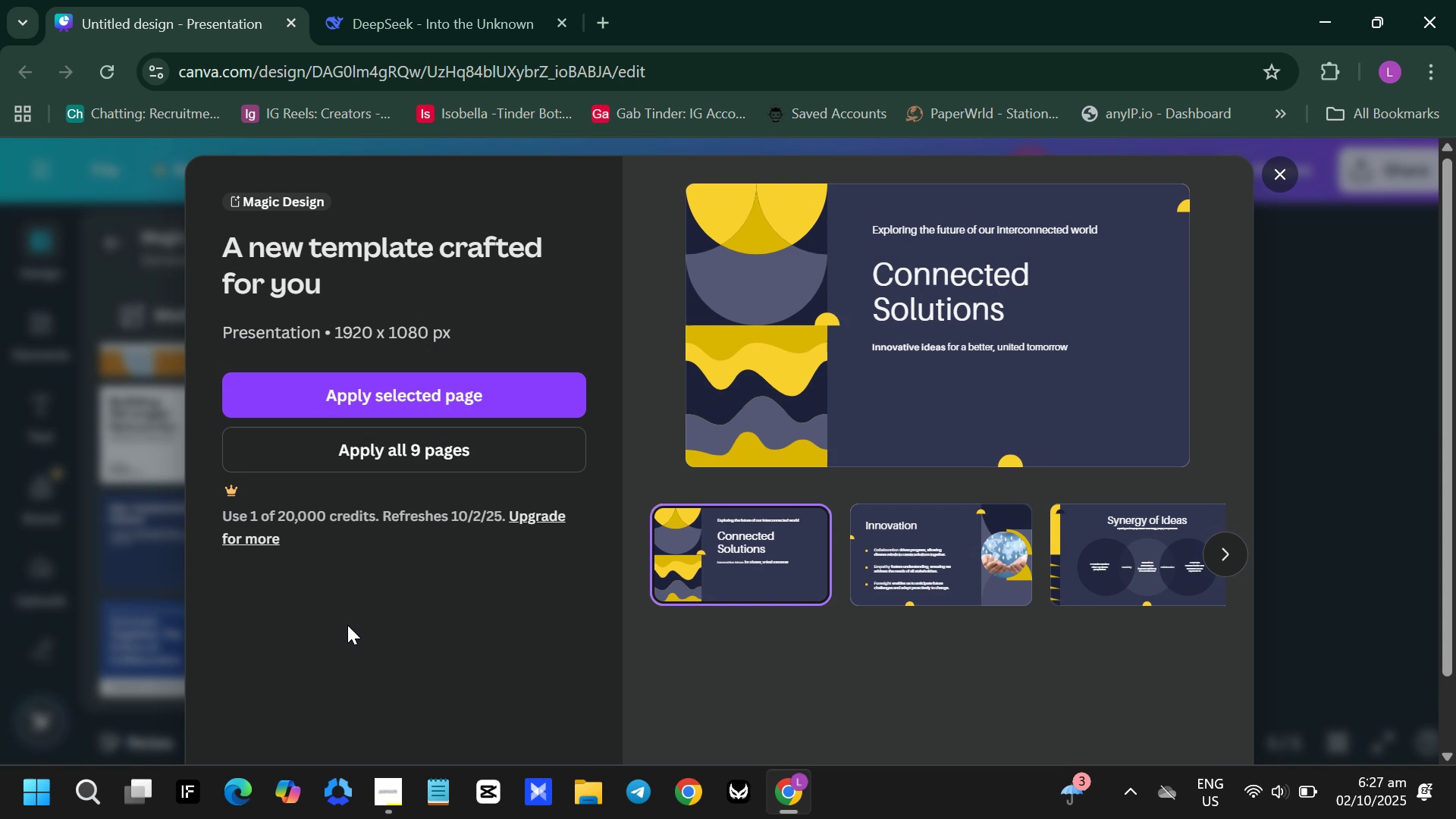 
left_click([432, 457])
 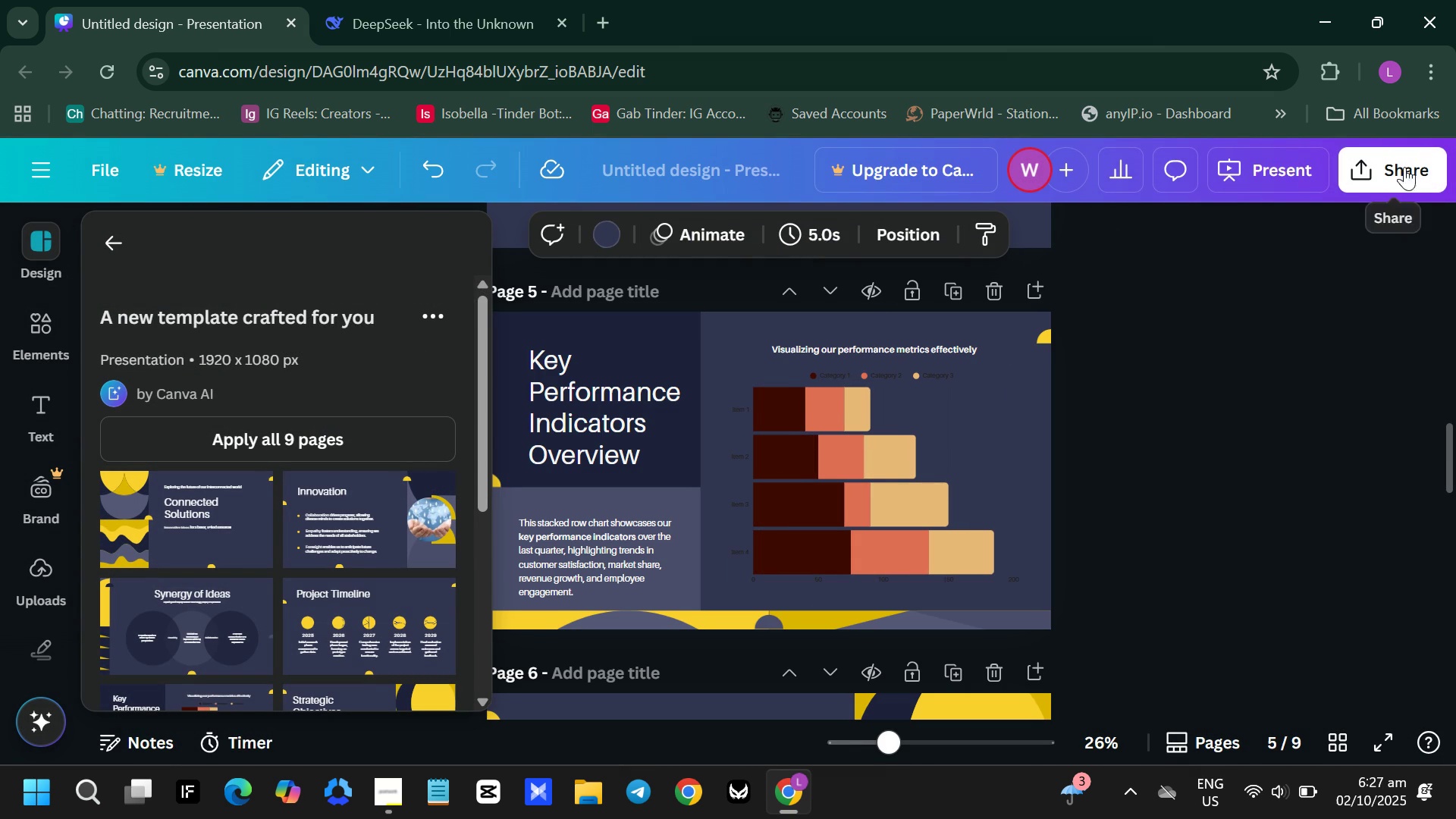 
wait(7.53)
 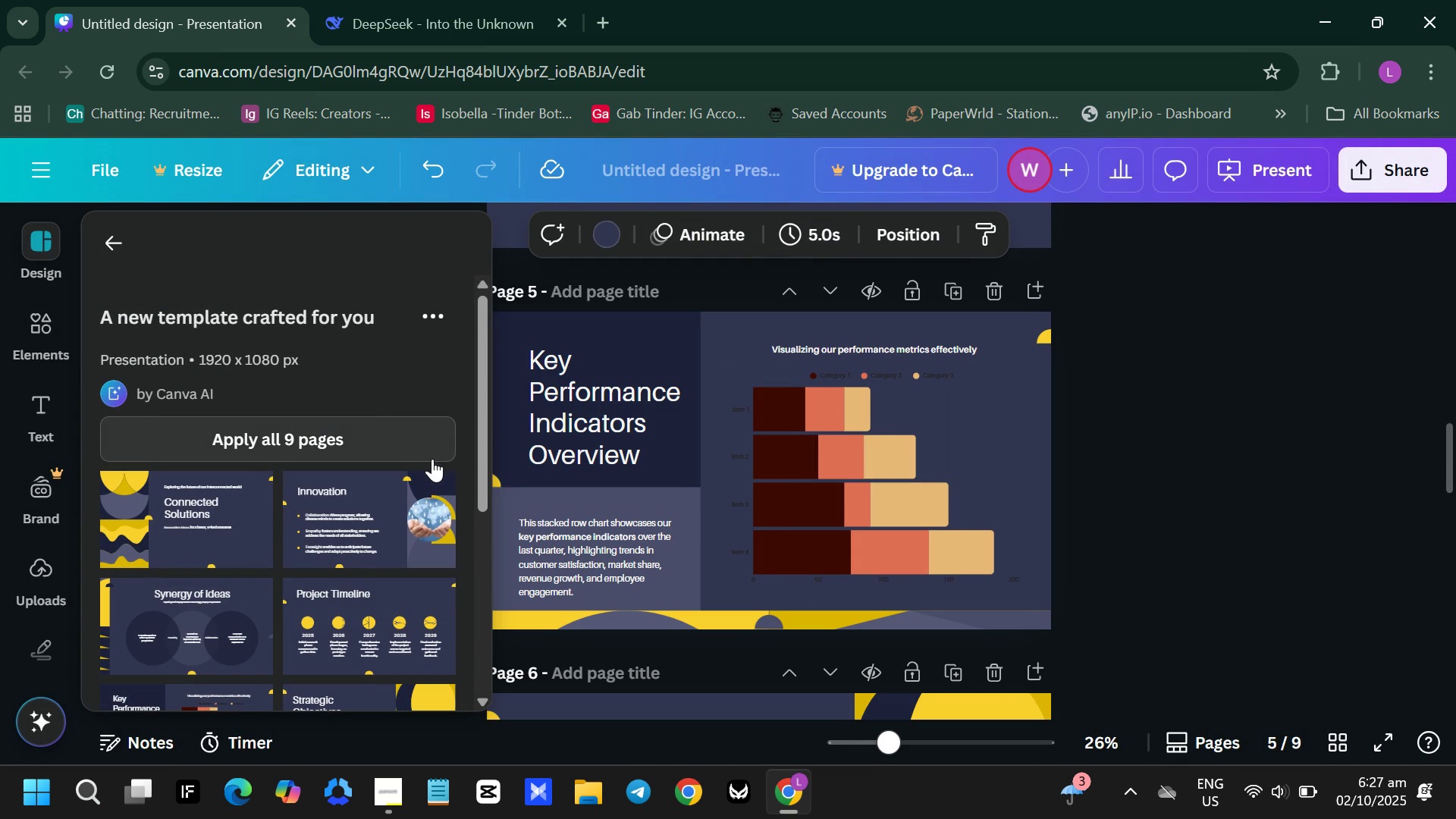 
left_click([1033, 634])
 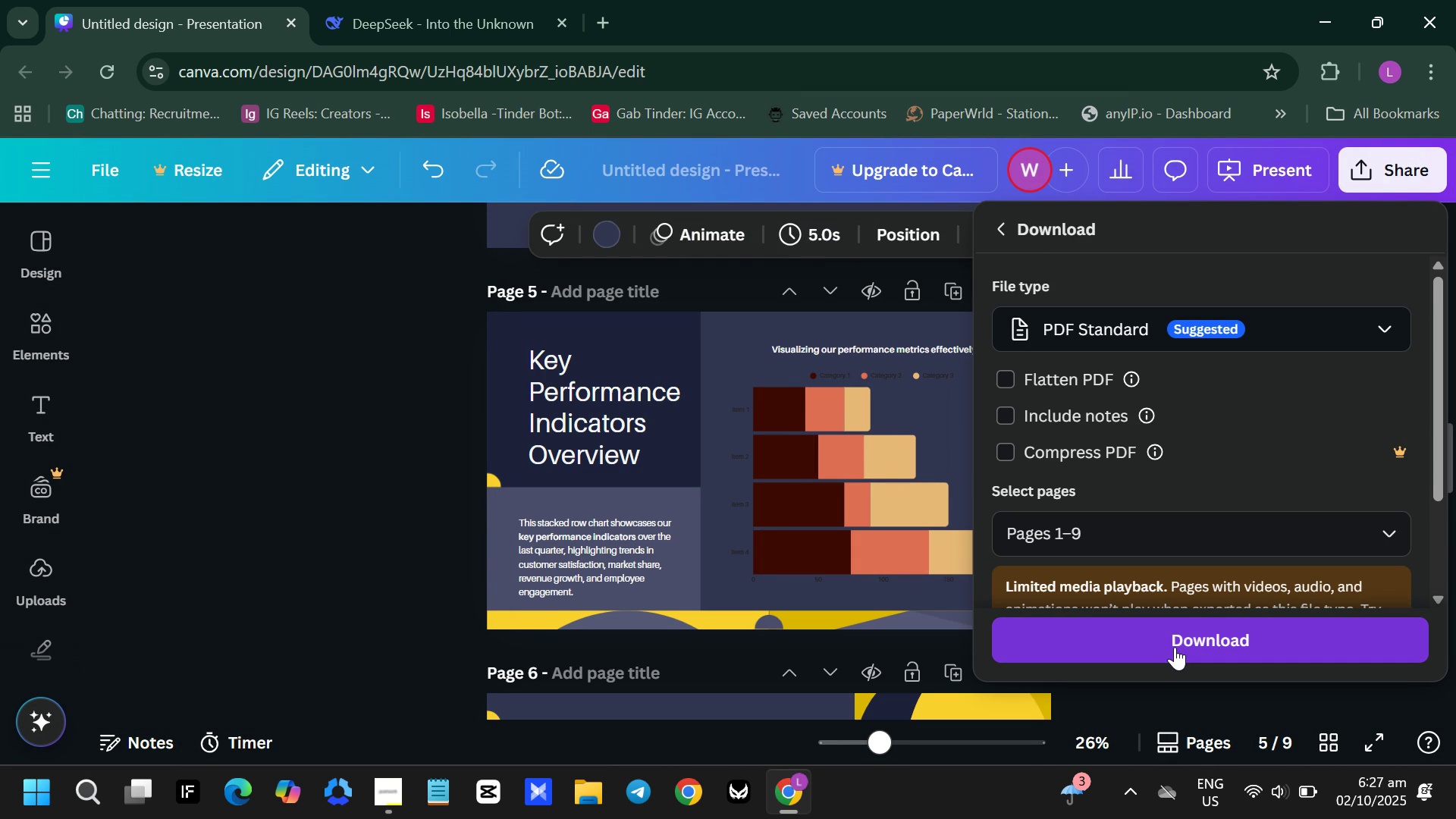 
left_click([1175, 647])
 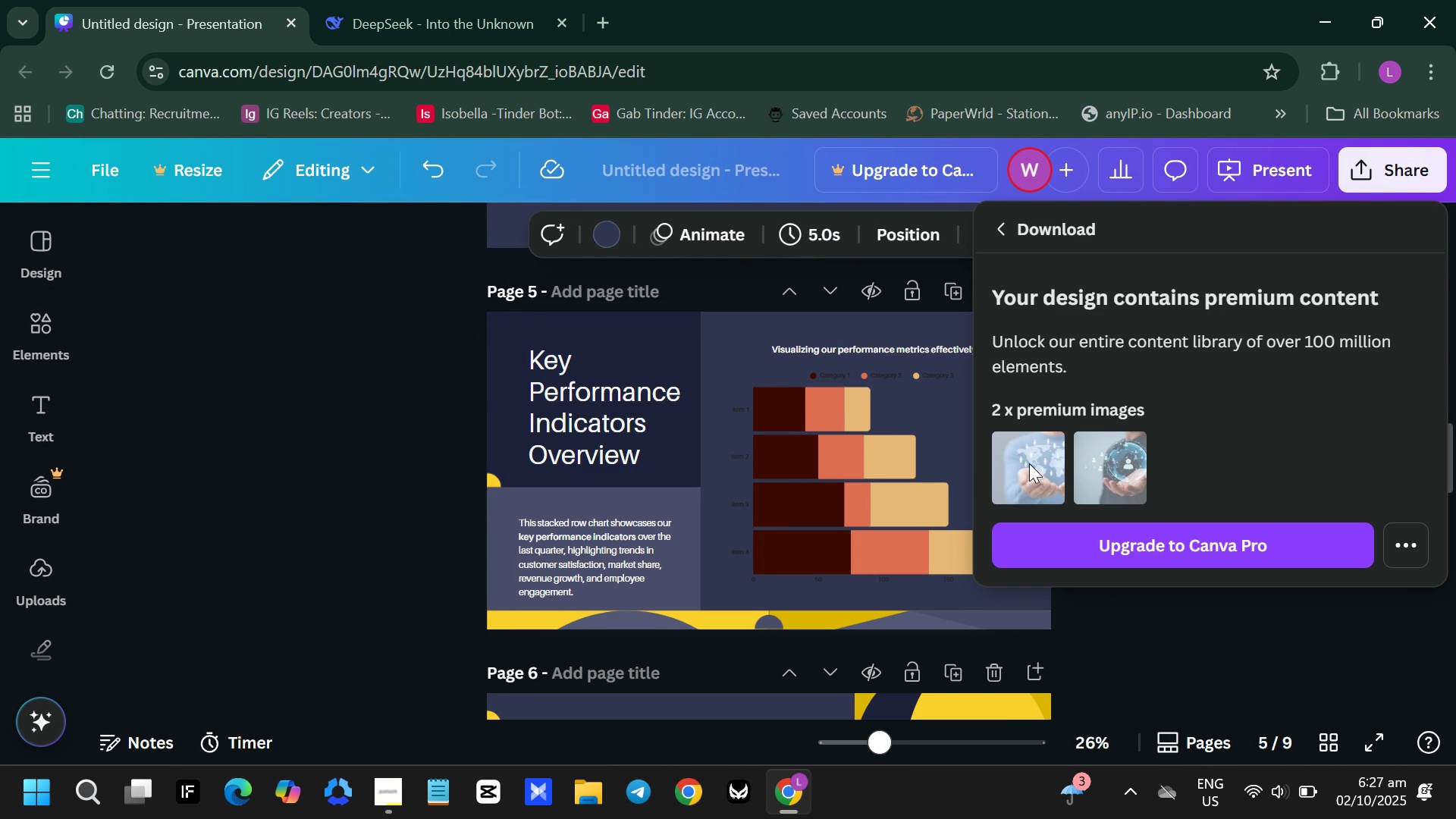 
scroll: coordinate [817, 419], scroll_direction: up, amount: 4.0
 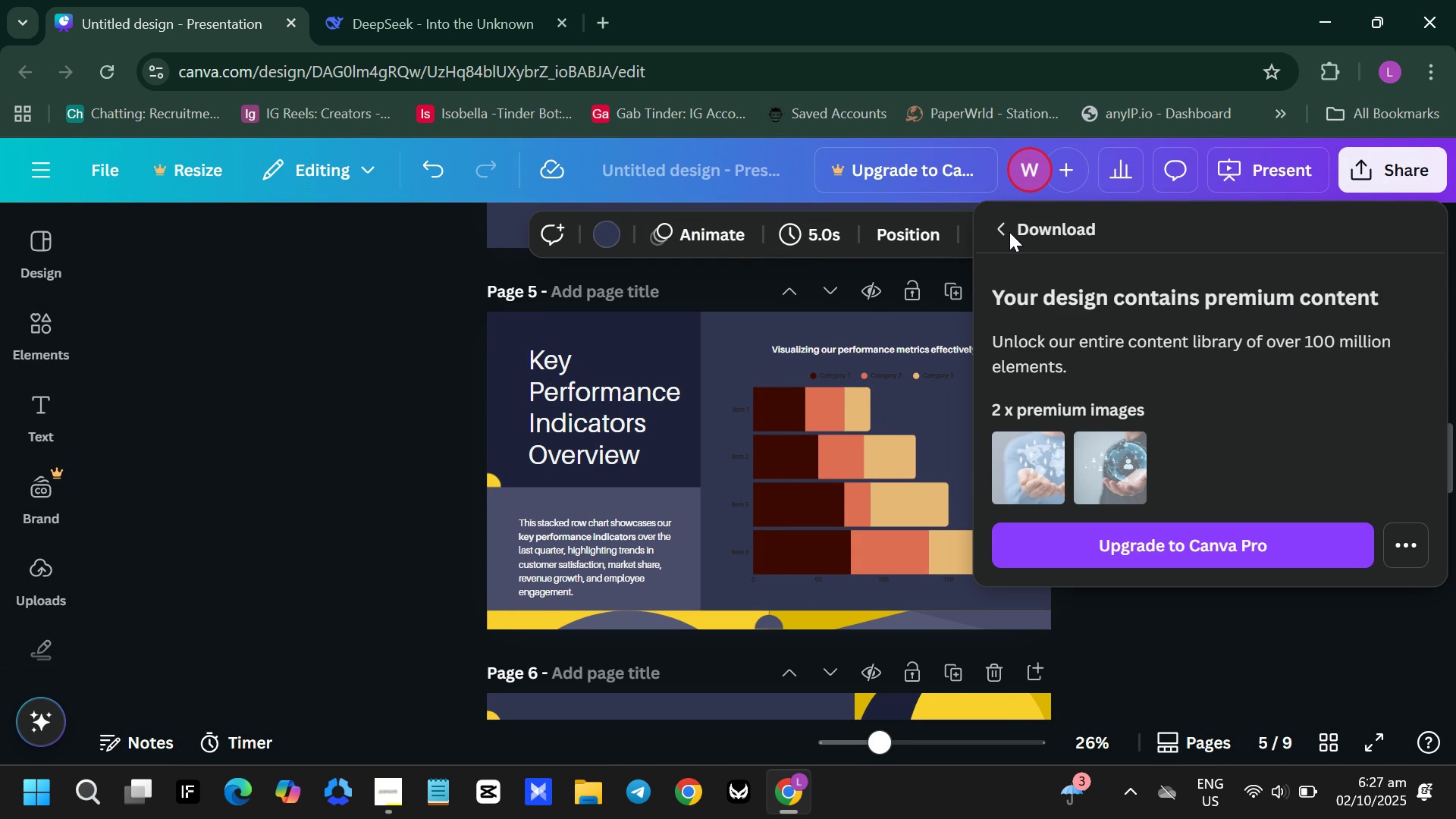 
left_click([1009, 232])
 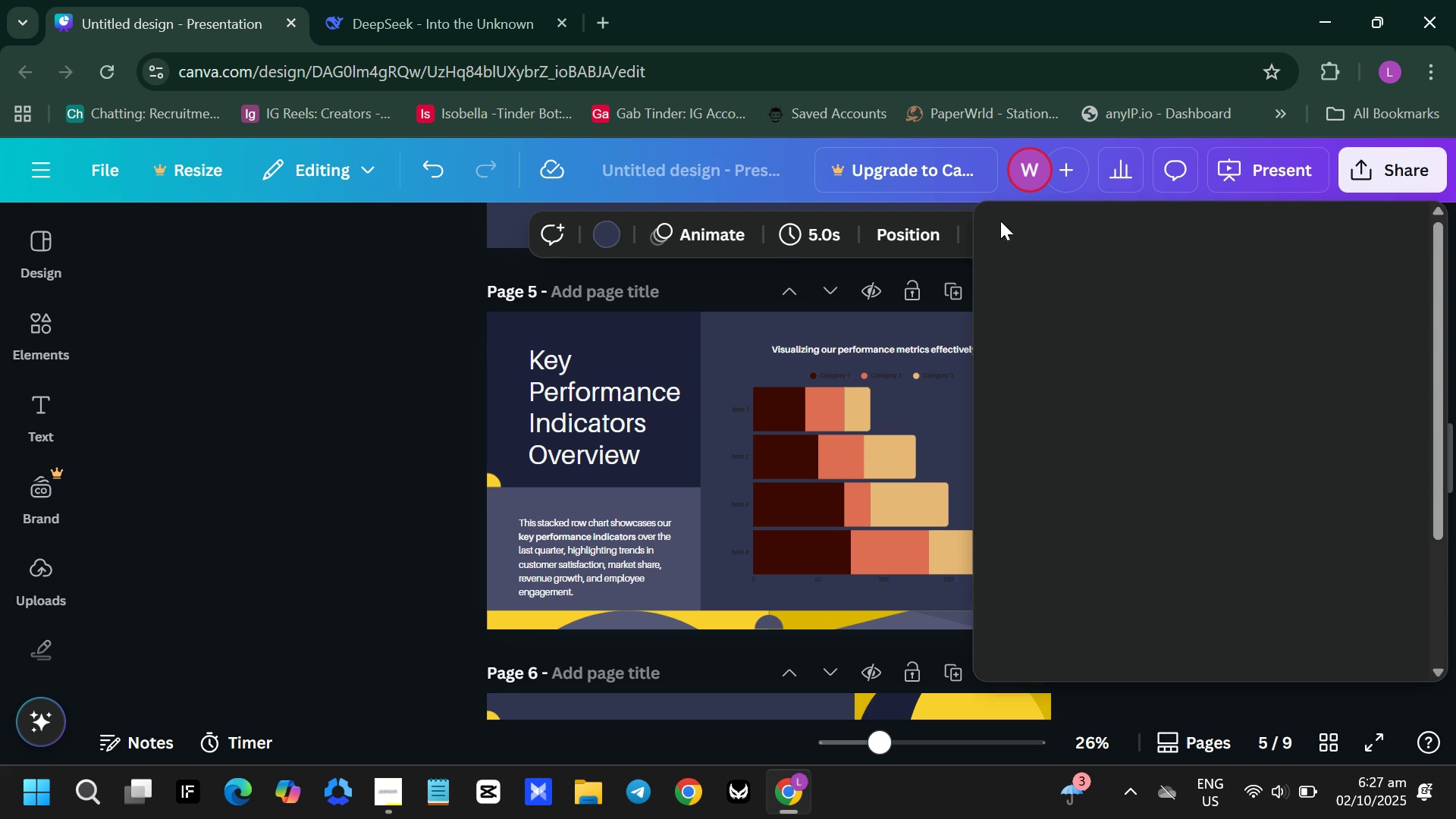 
left_click([1000, 221])
 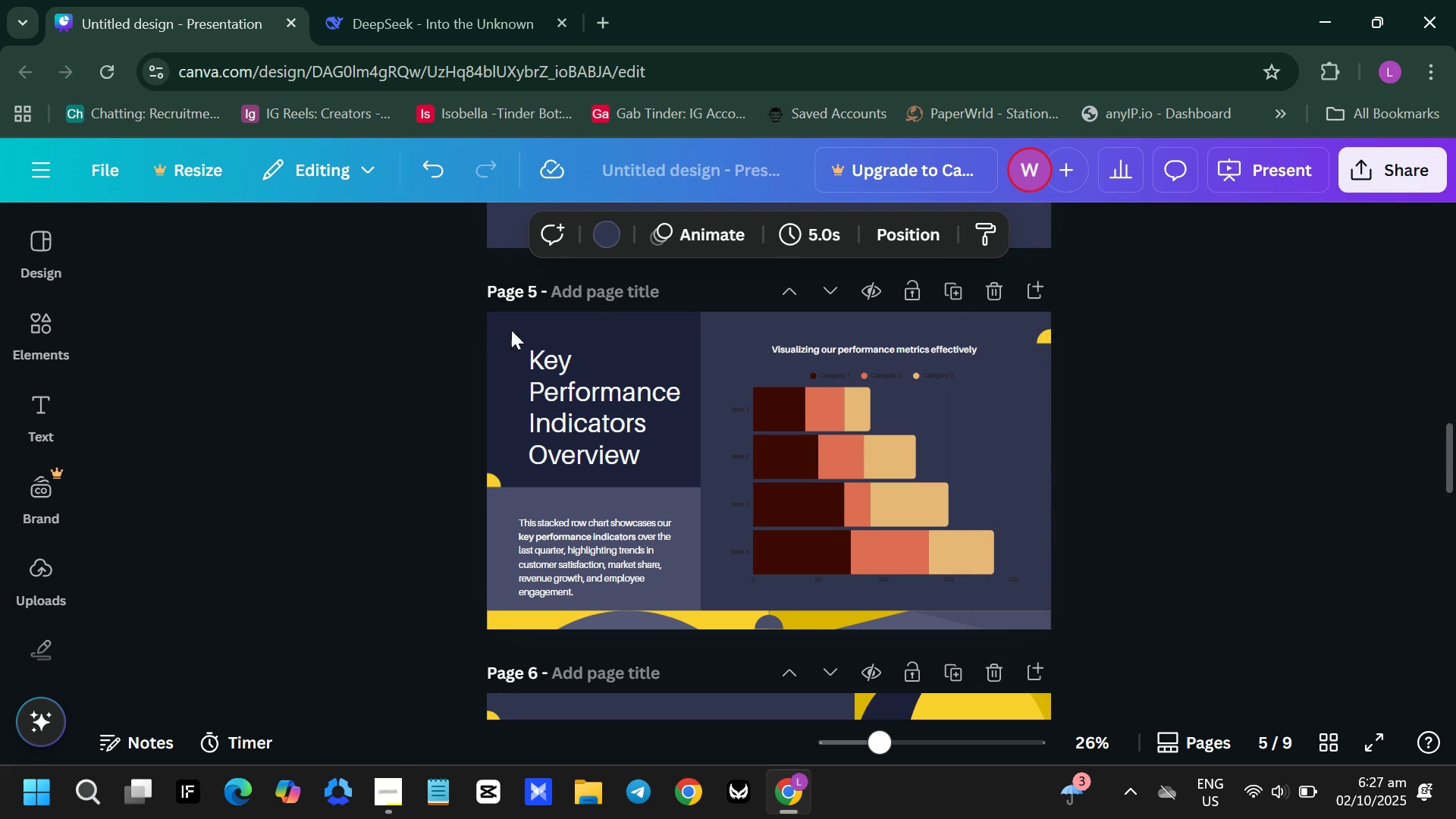 
scroll: coordinate [1059, 351], scroll_direction: up, amount: 13.0
 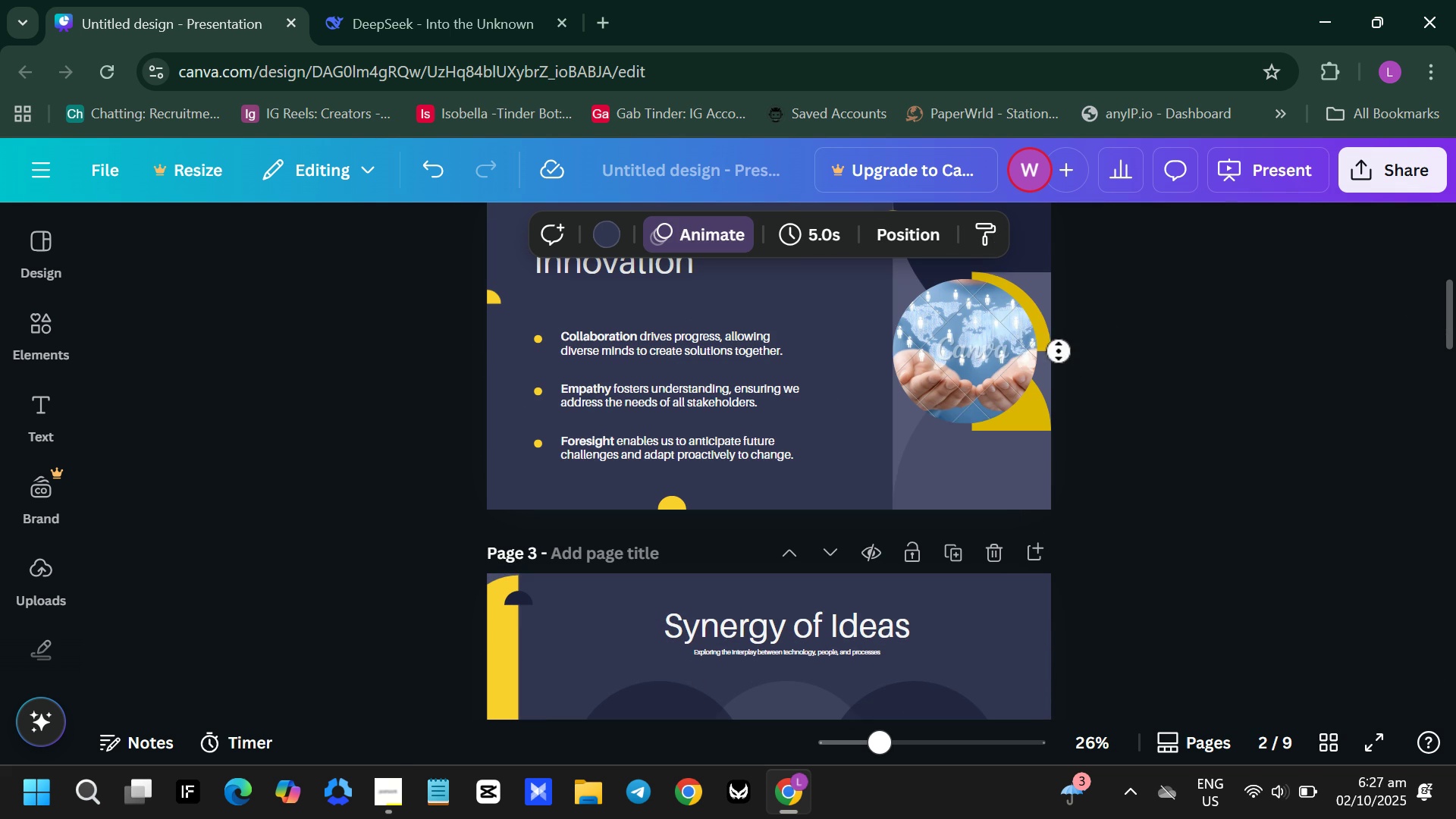 
middle_click([1059, 351])
 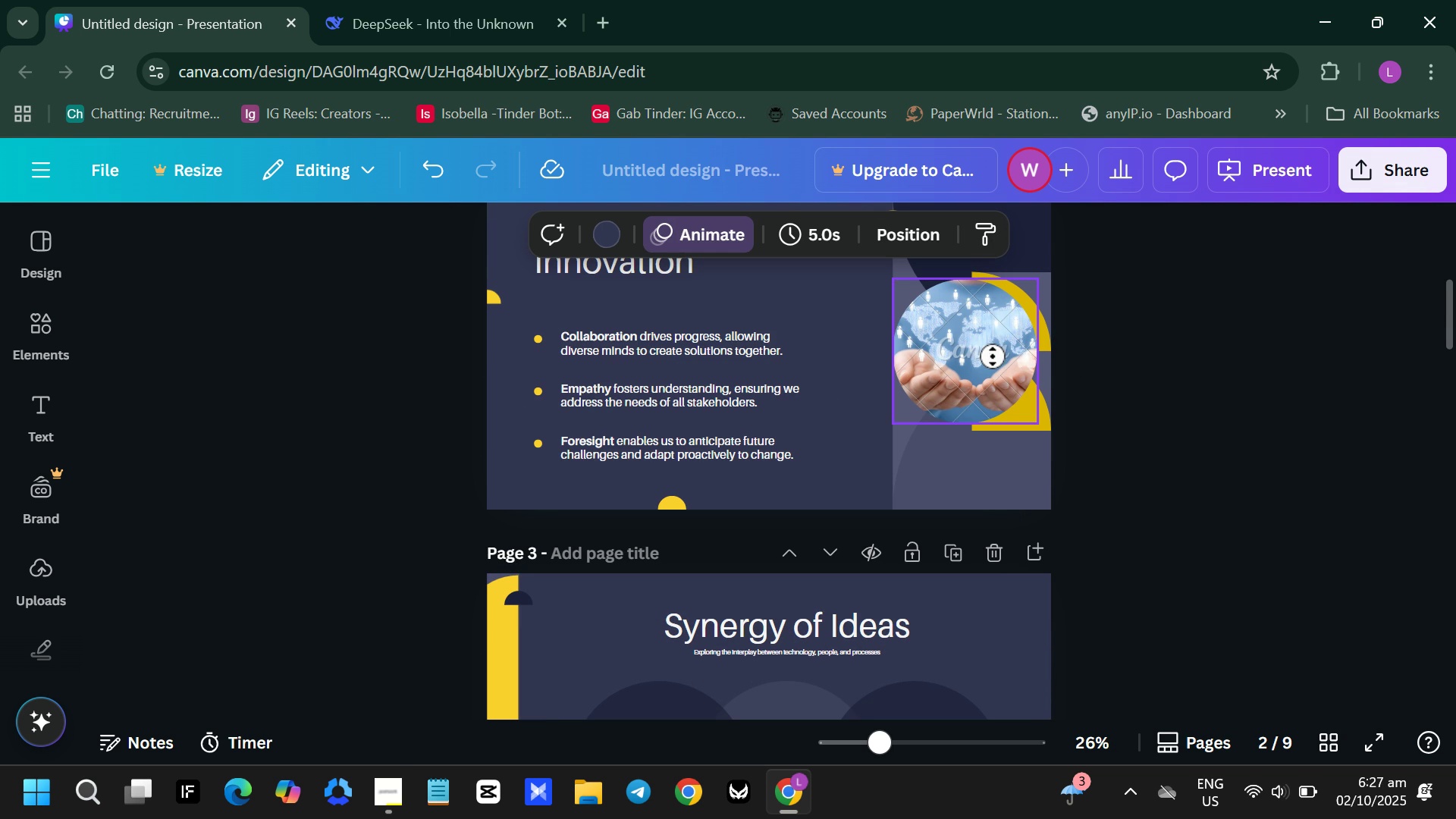 
scroll: coordinate [993, 356], scroll_direction: up, amount: 3.0
 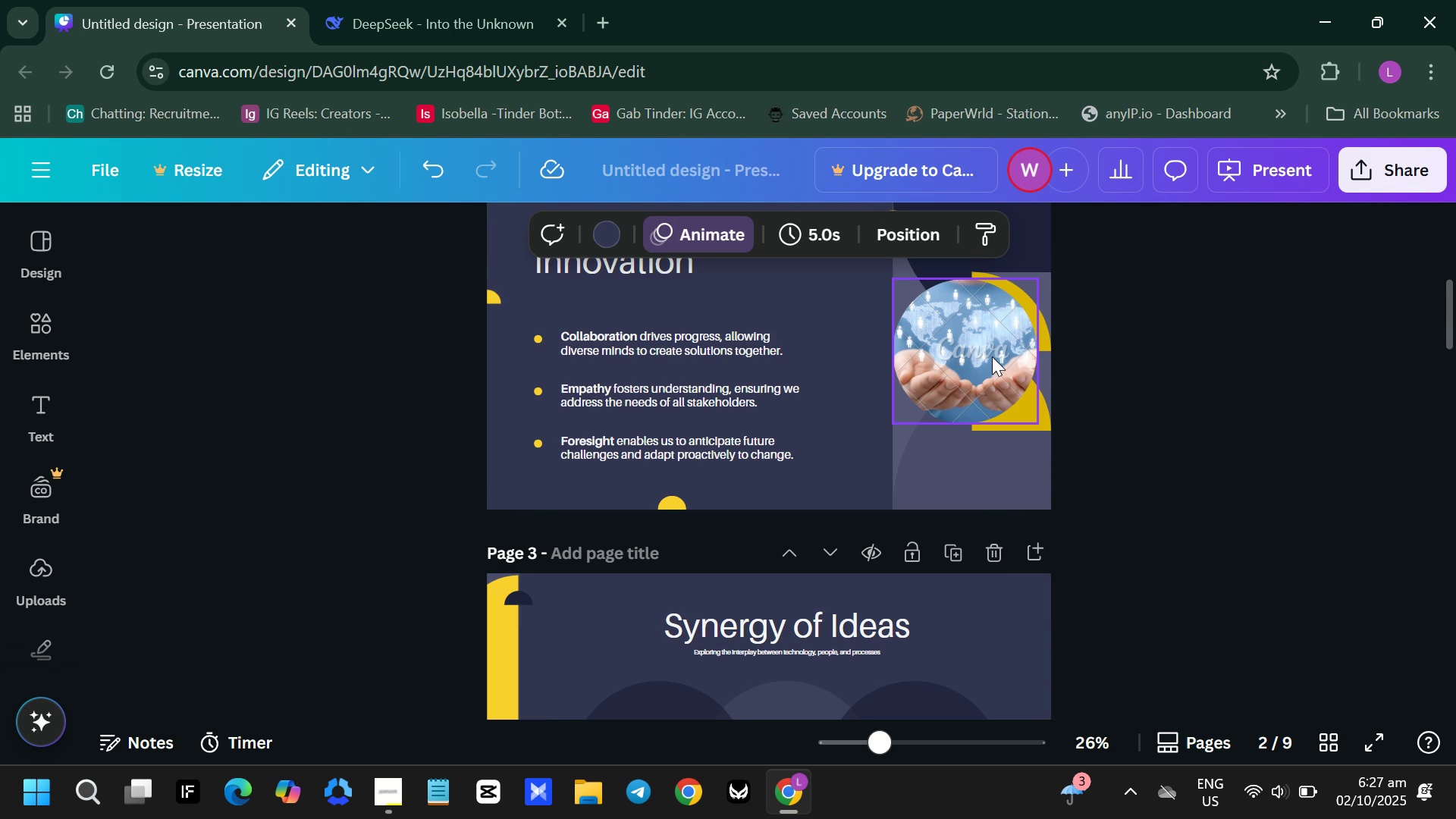 
left_click([993, 356])
 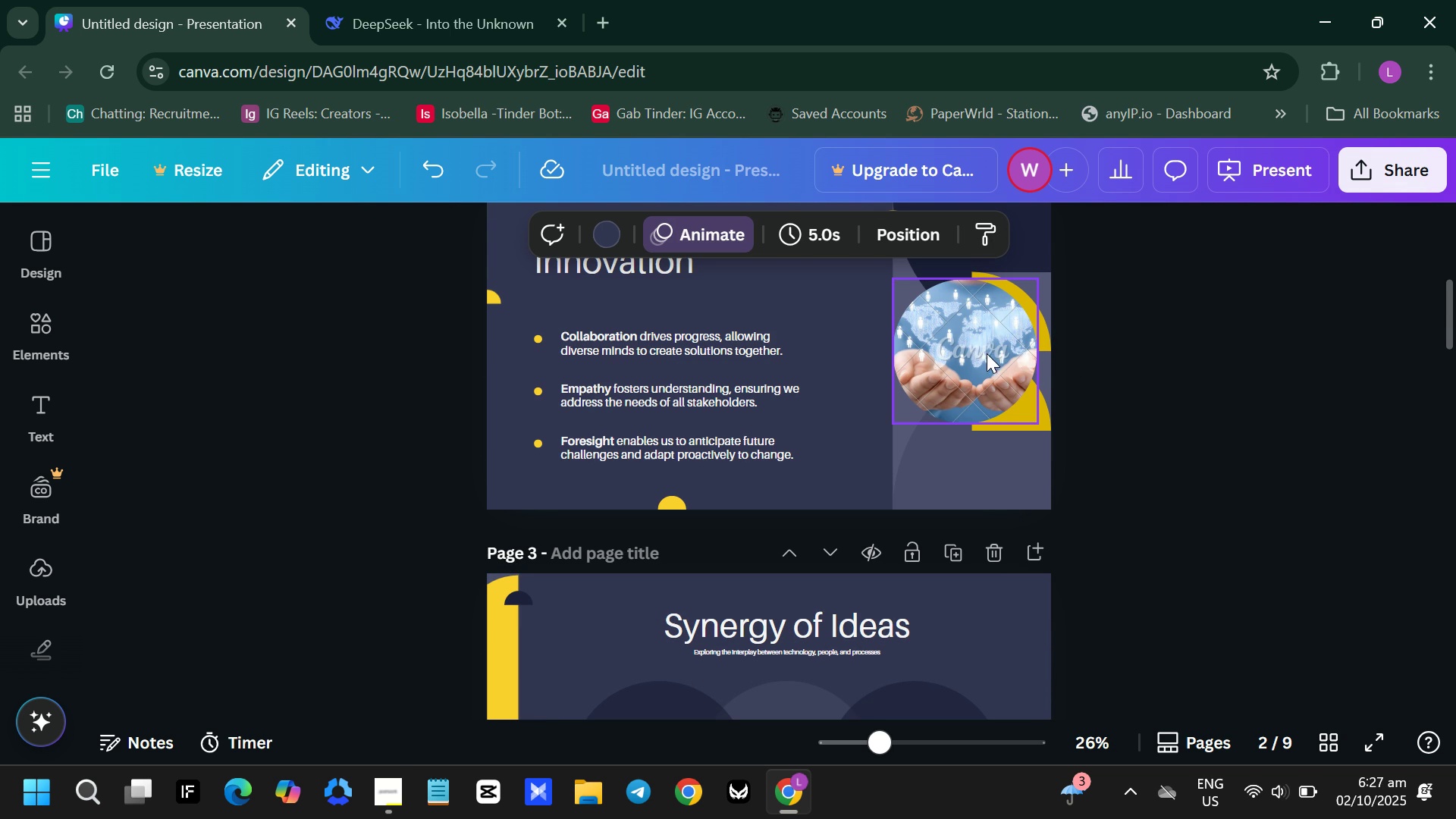 
key(Backspace)
 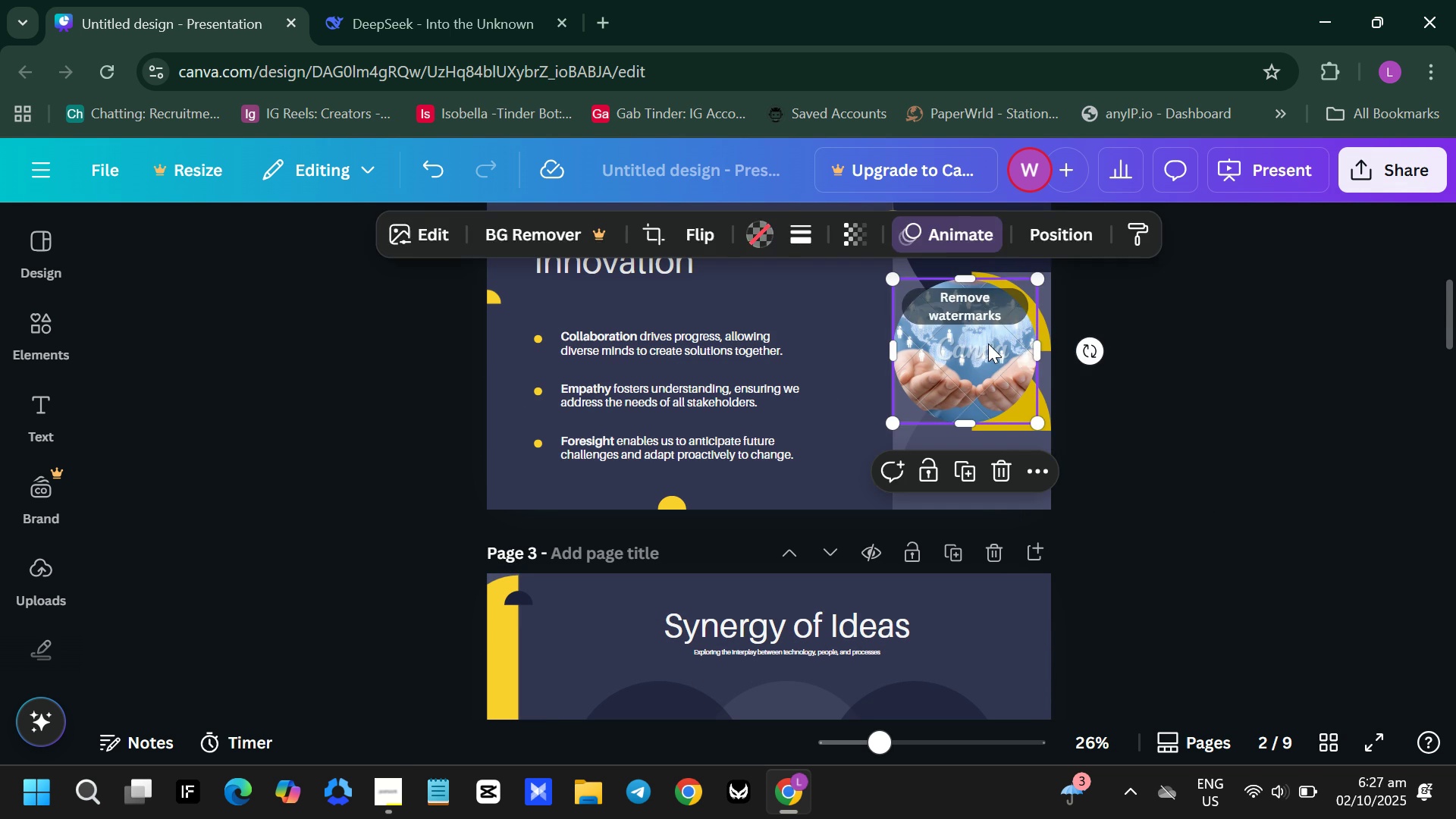 
left_click([988, 344])
 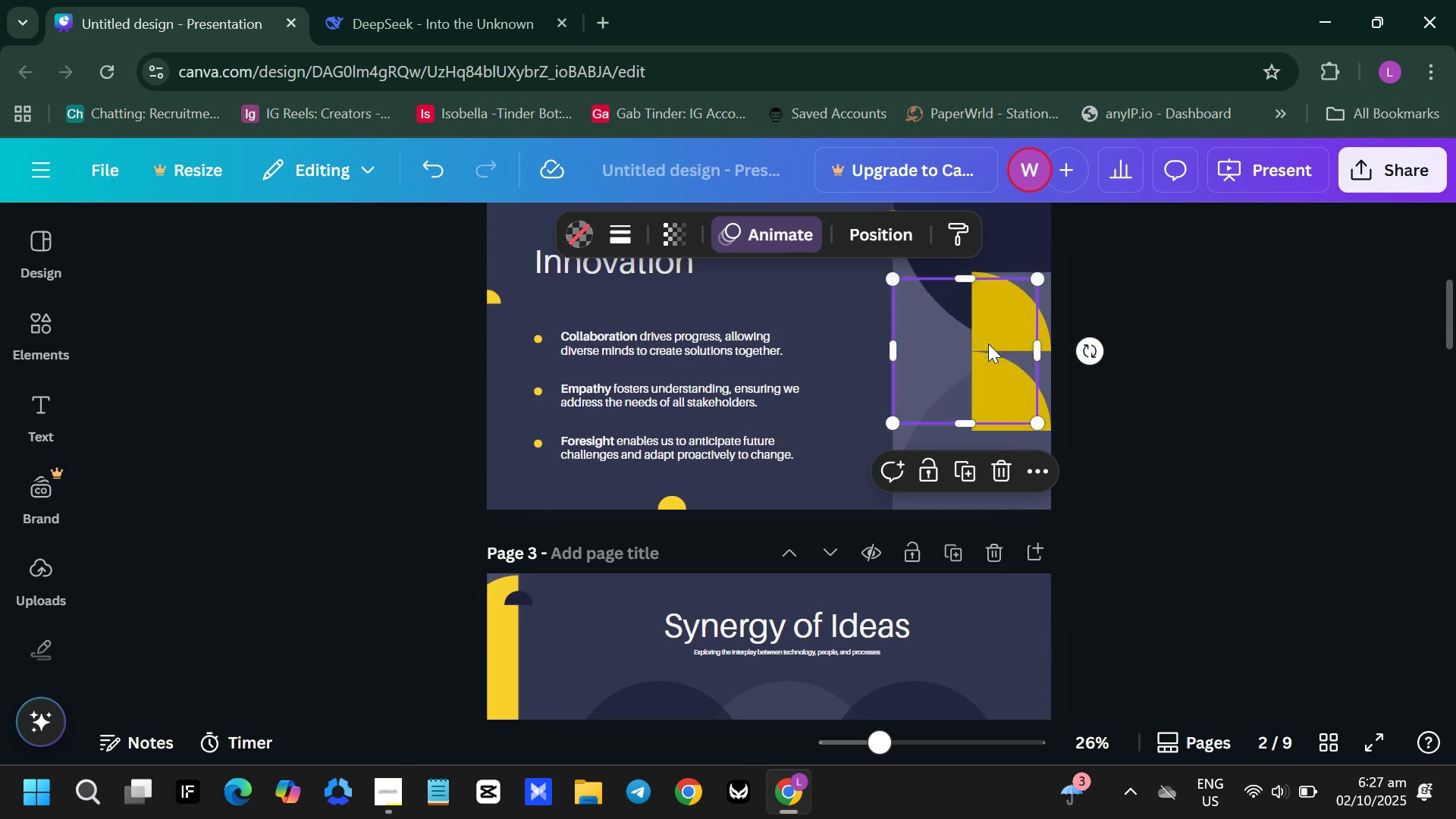 
key(Backspace)
 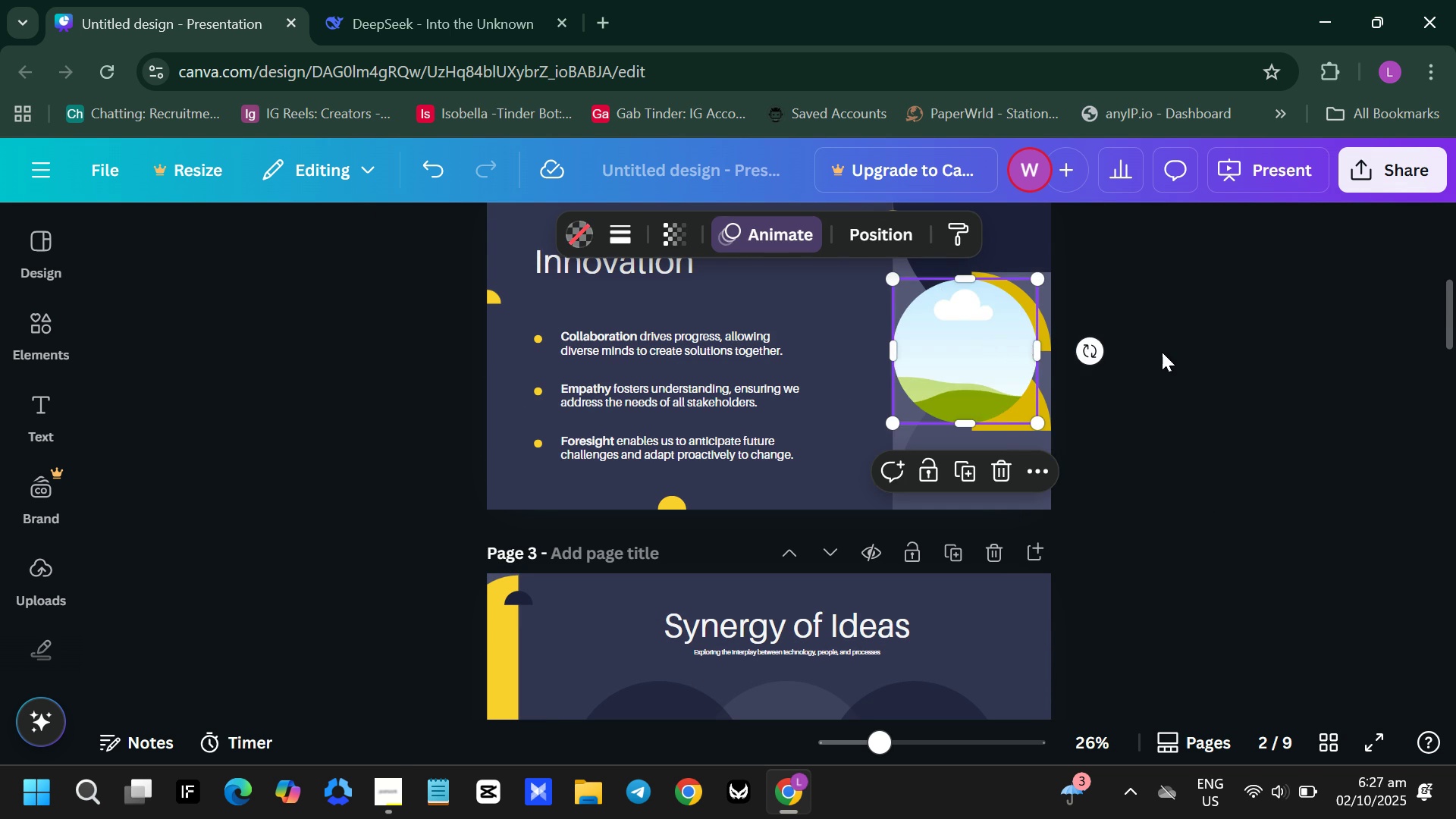 
scroll: coordinate [1152, 350], scroll_direction: up, amount: 11.0
 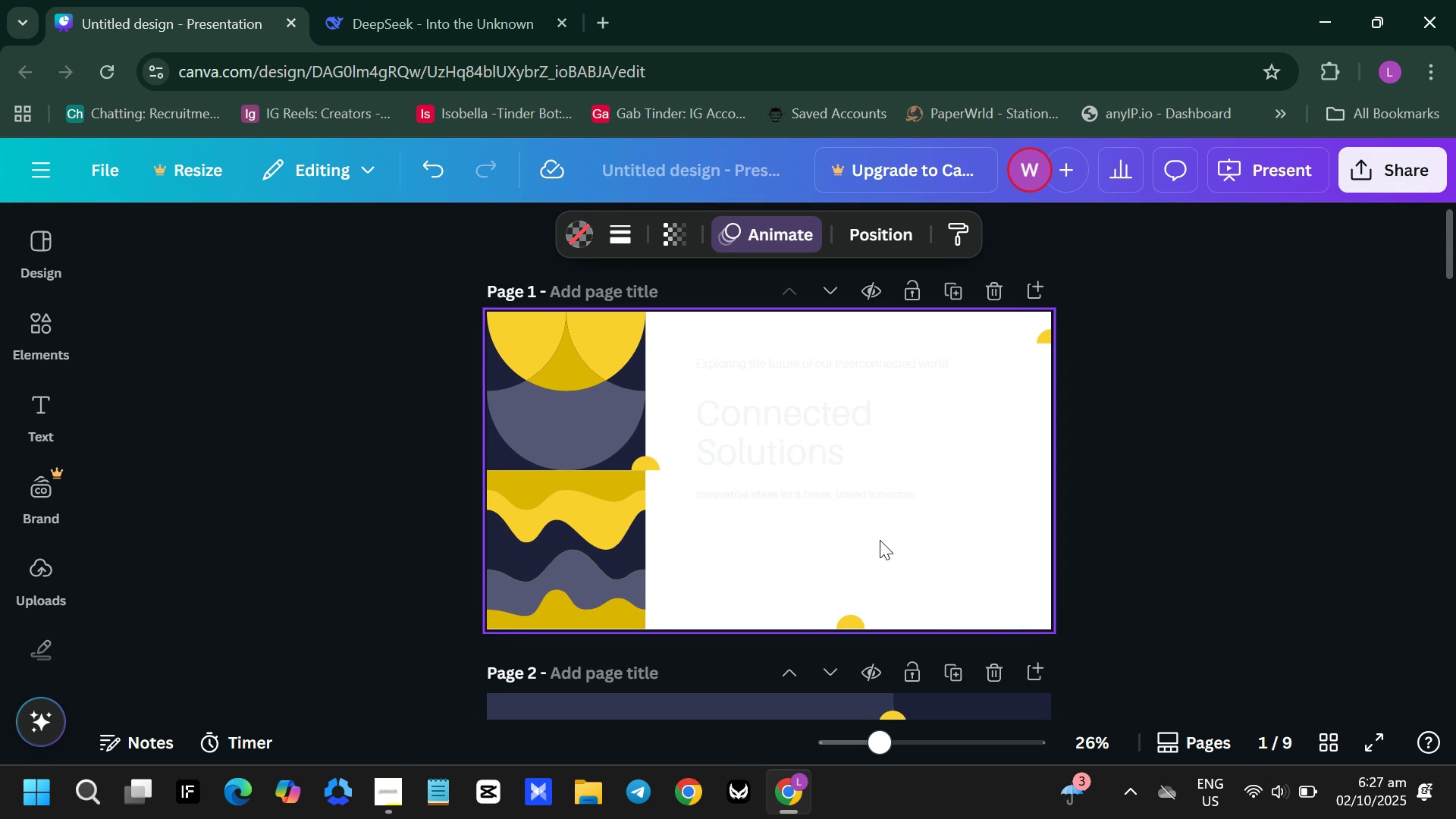 
key(Enter)
 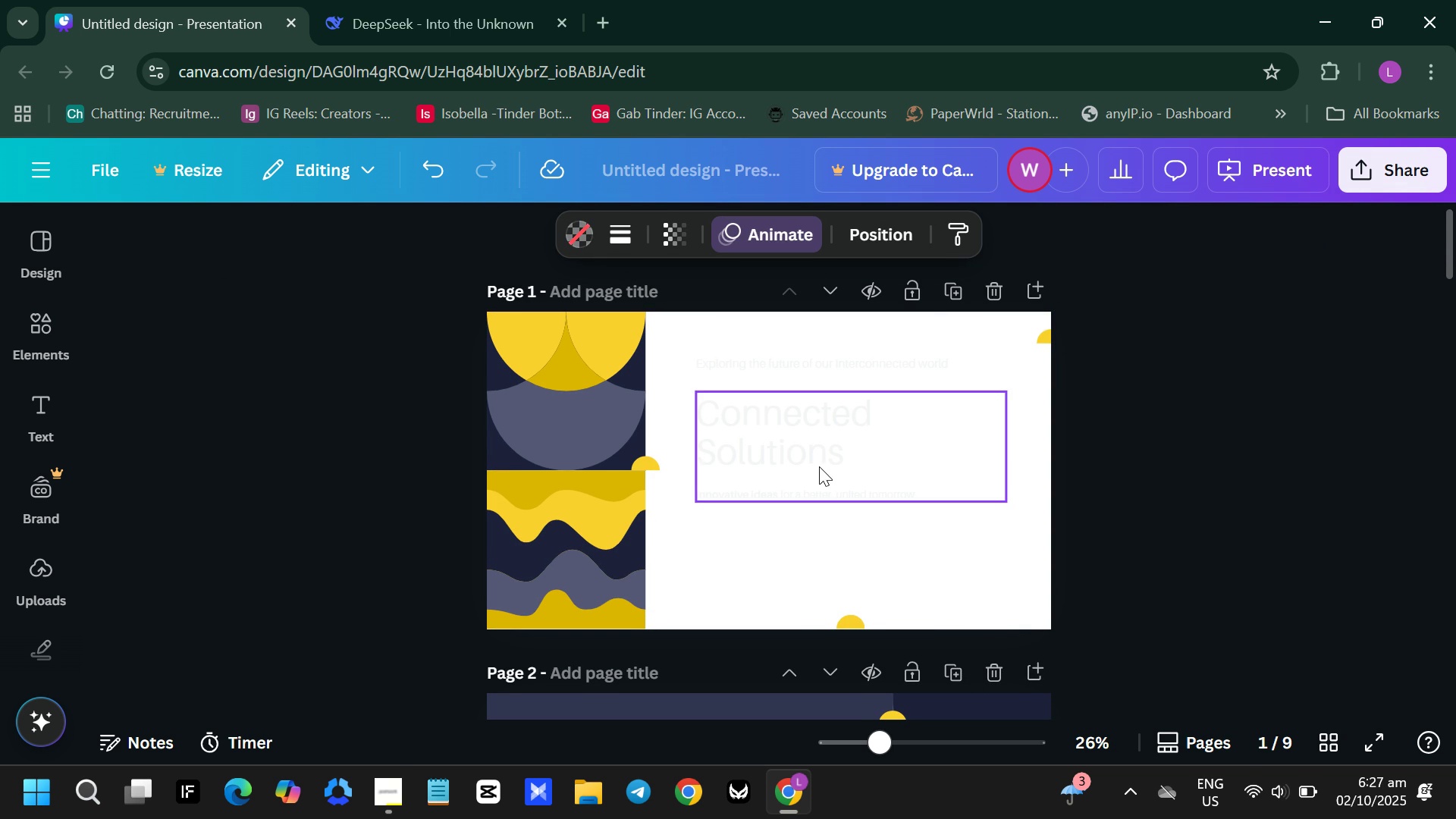 
left_click([819, 466])
 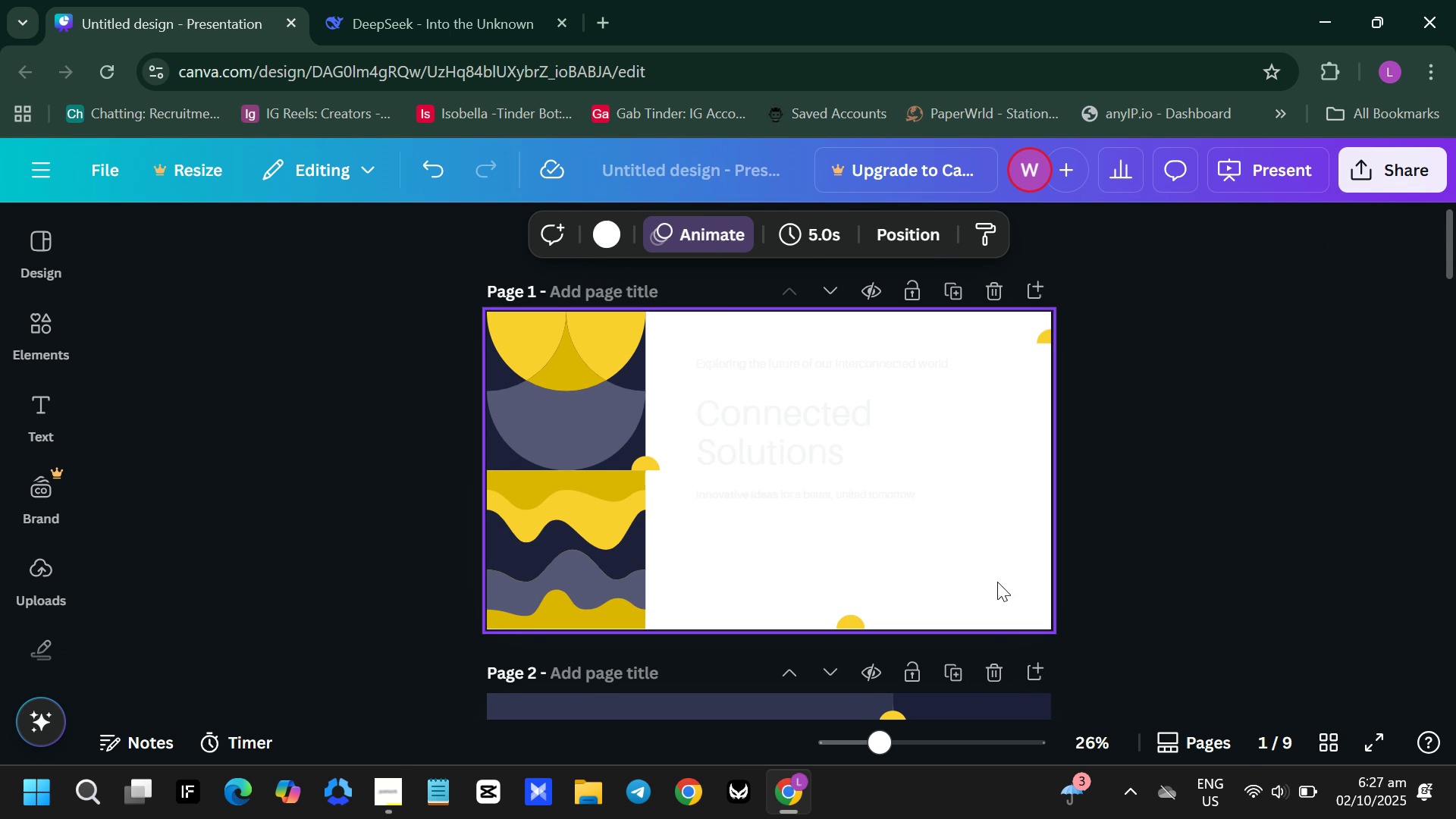 
left_click([997, 582])
 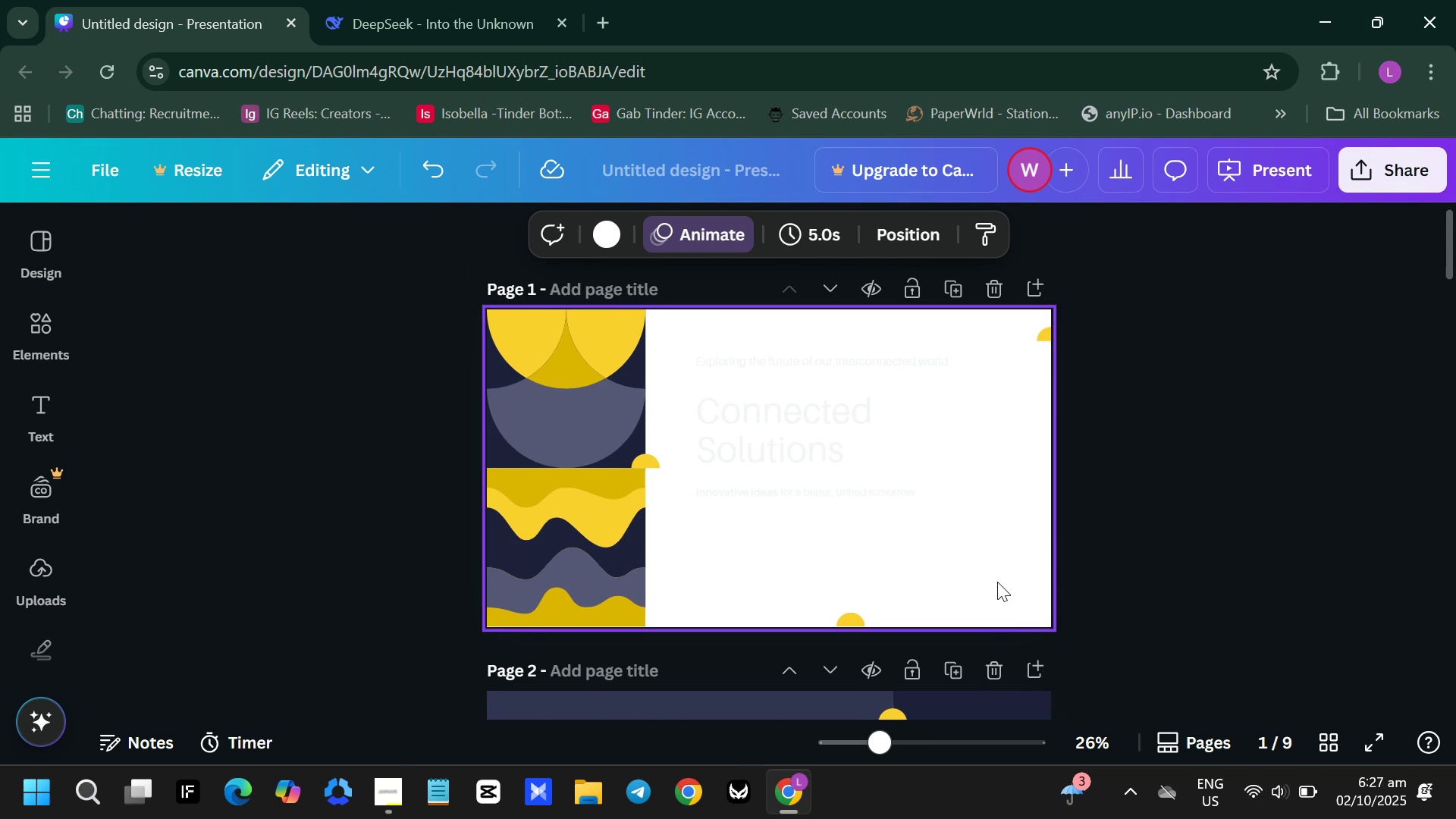 
scroll: coordinate [997, 582], scroll_direction: down, amount: 2.0